 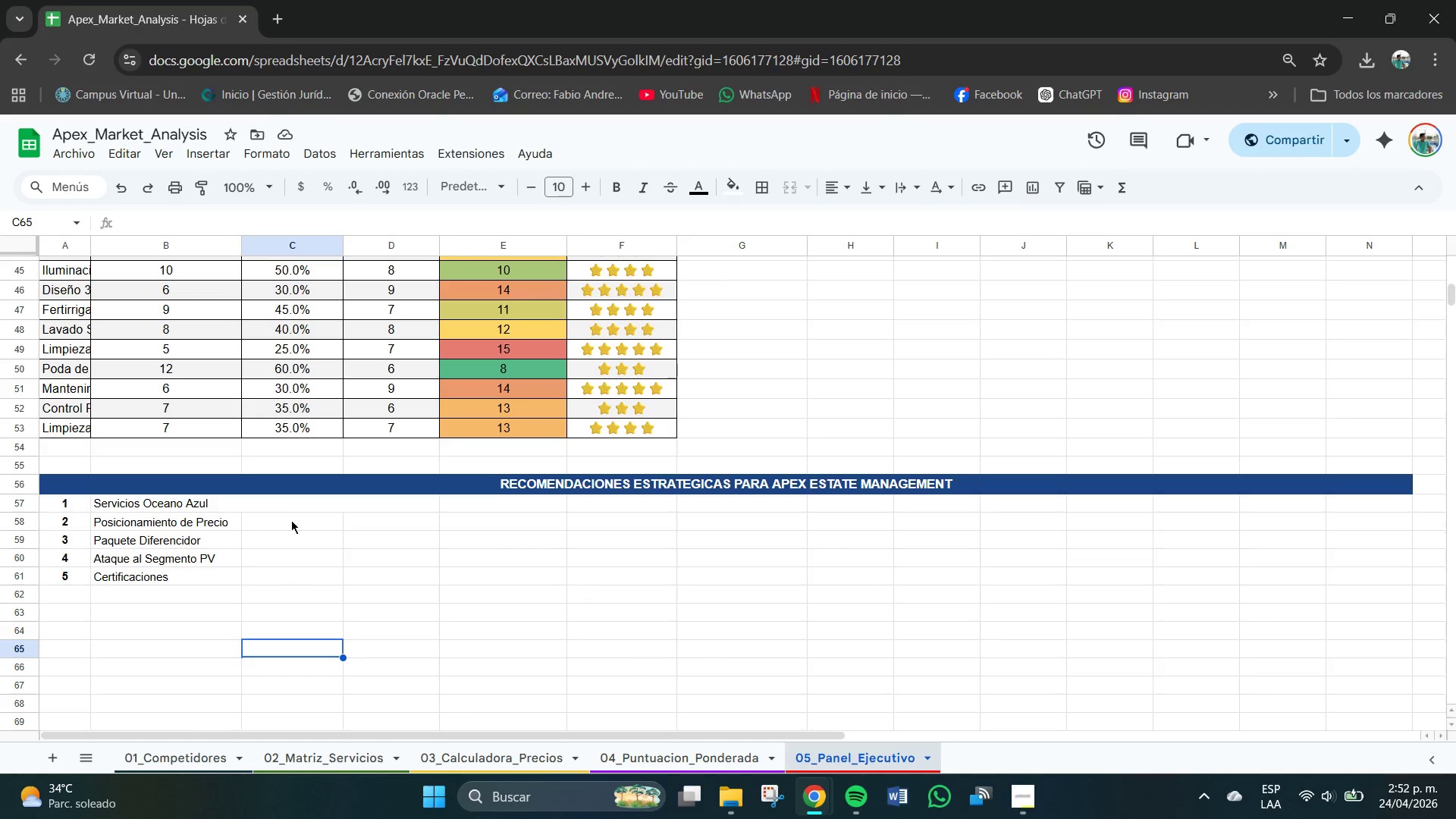 
left_click([293, 519])
 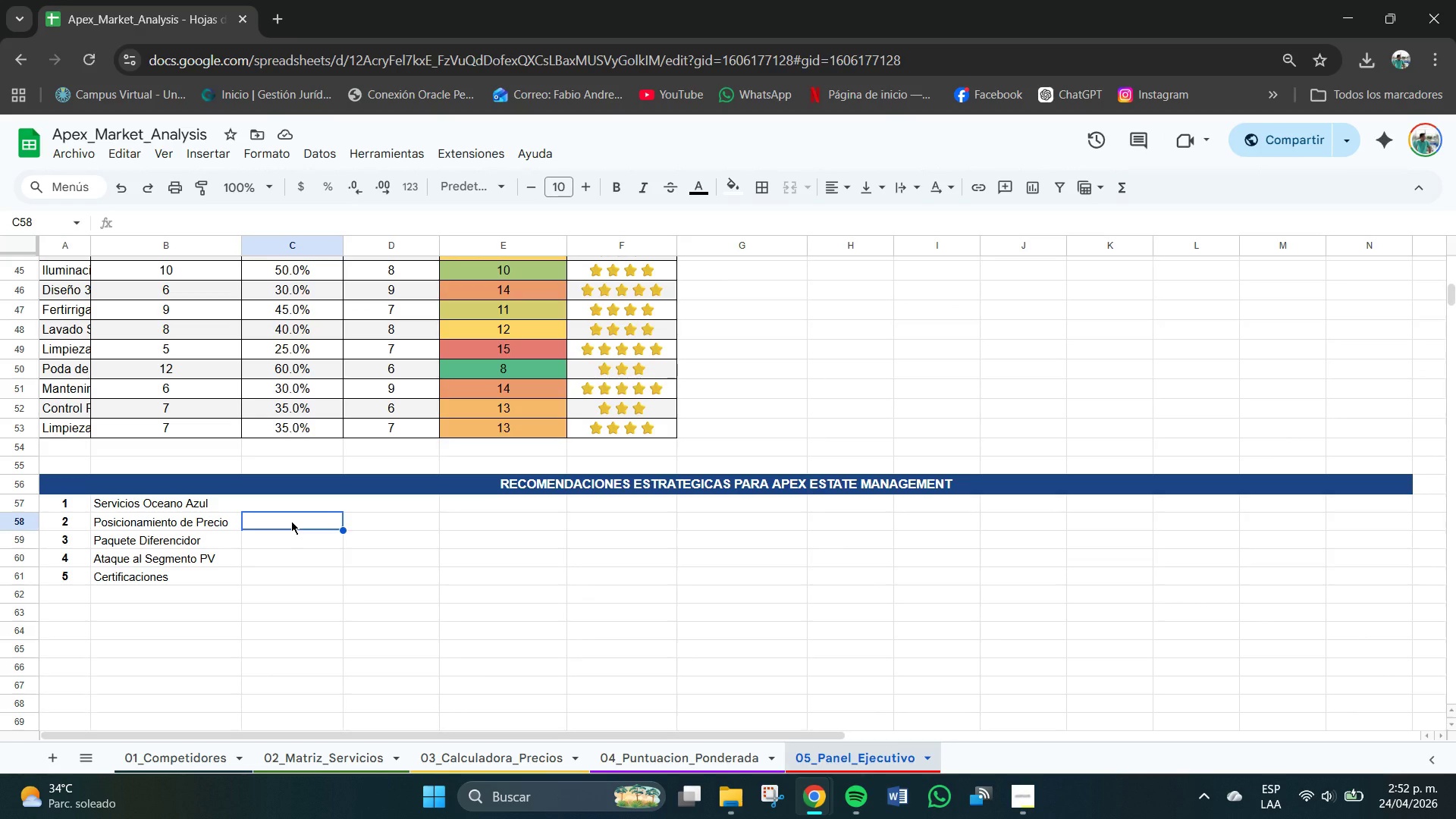 
wait(6.2)
 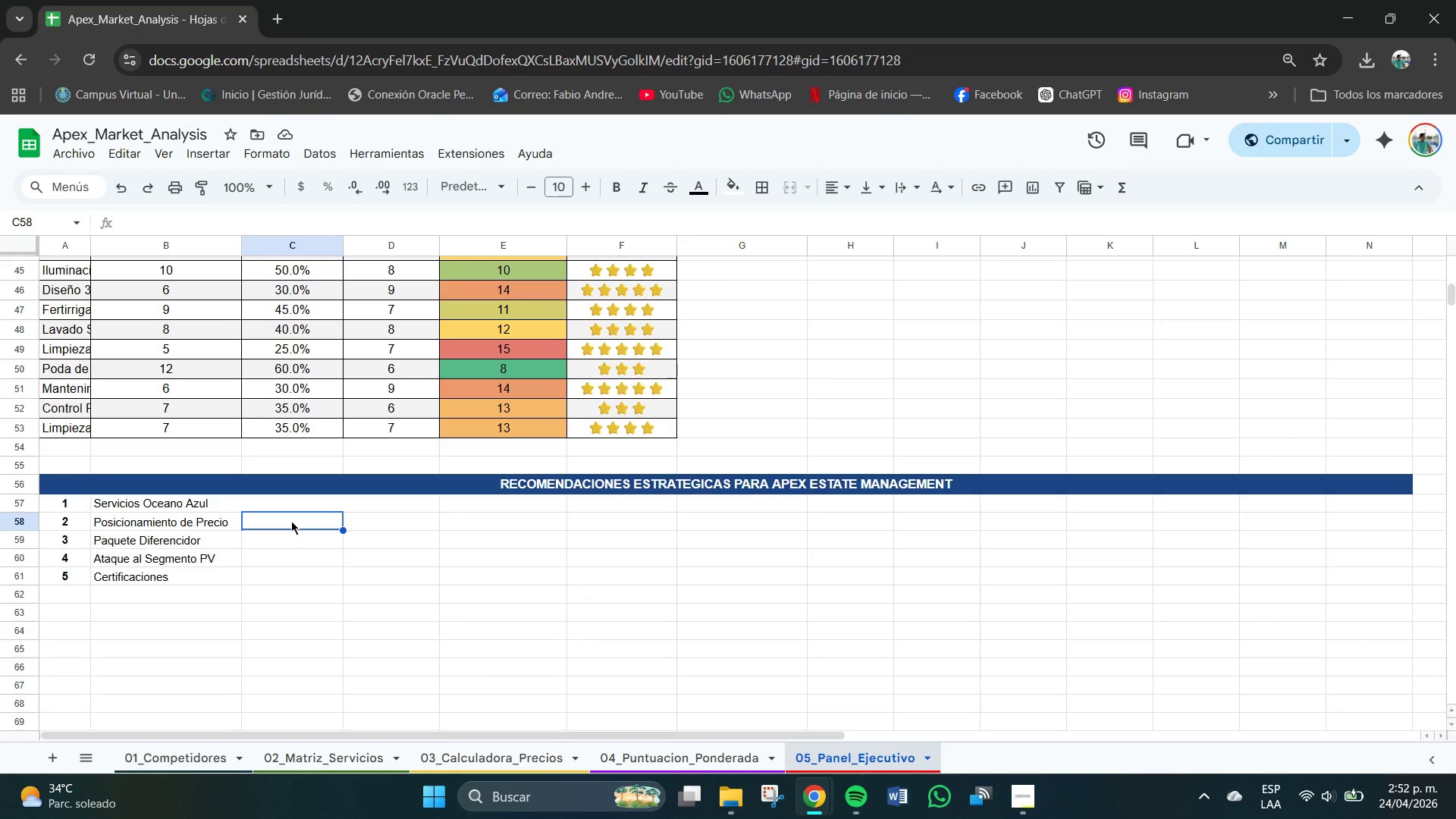 
left_click_drag(start_coordinate=[303, 501], to_coordinate=[381, 508])
 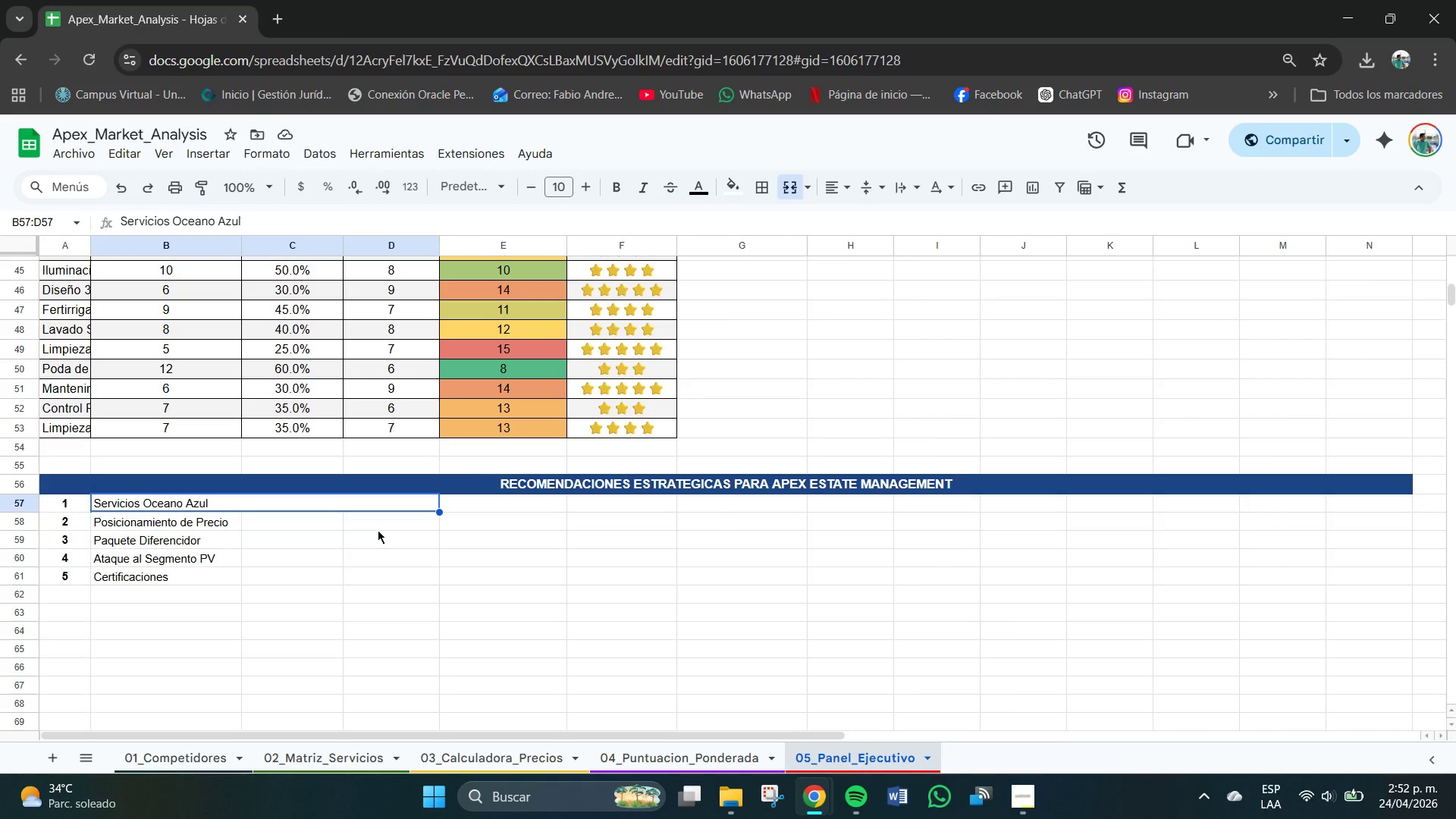 
left_click([378, 530])
 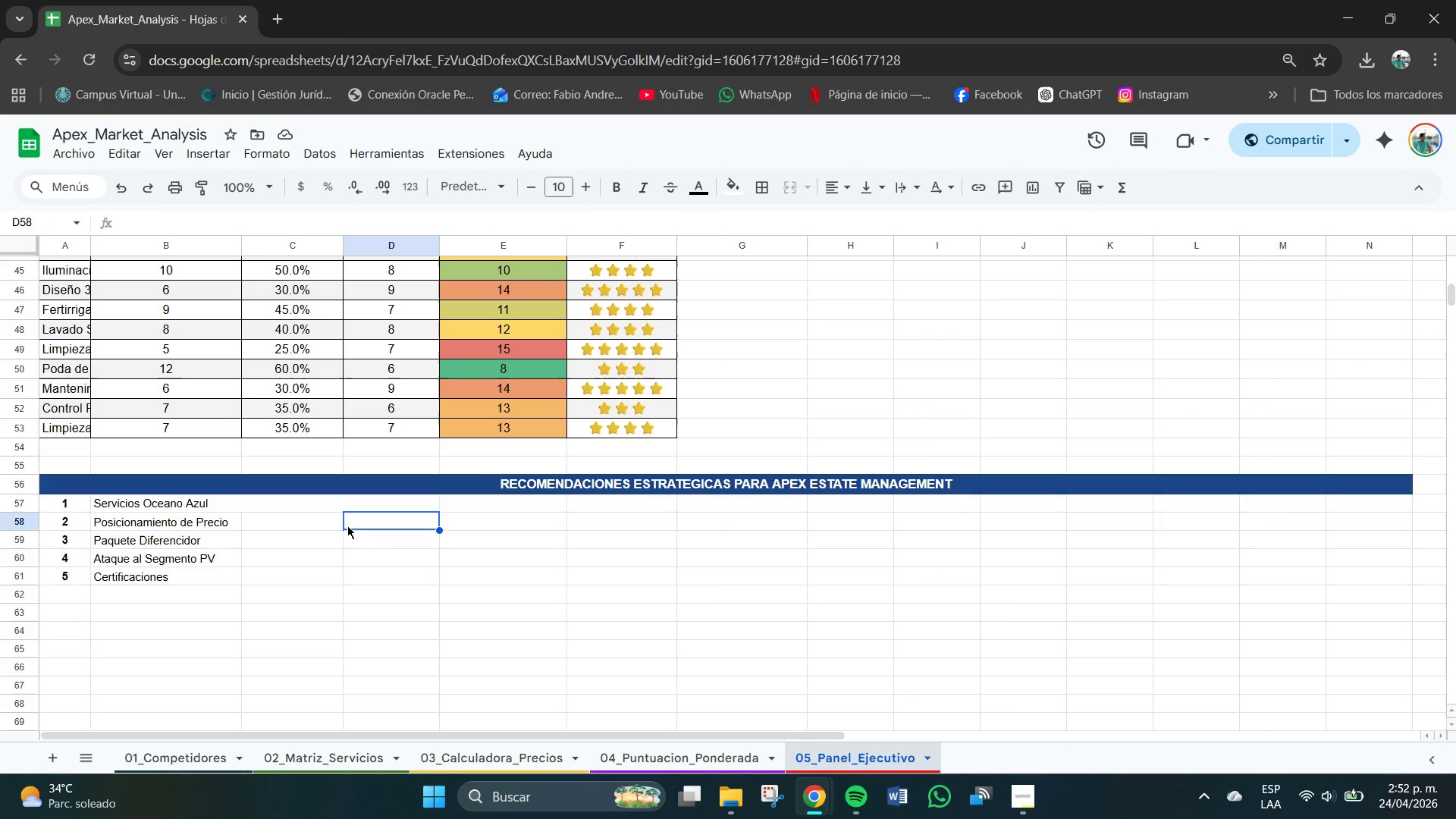 
left_click([321, 513])
 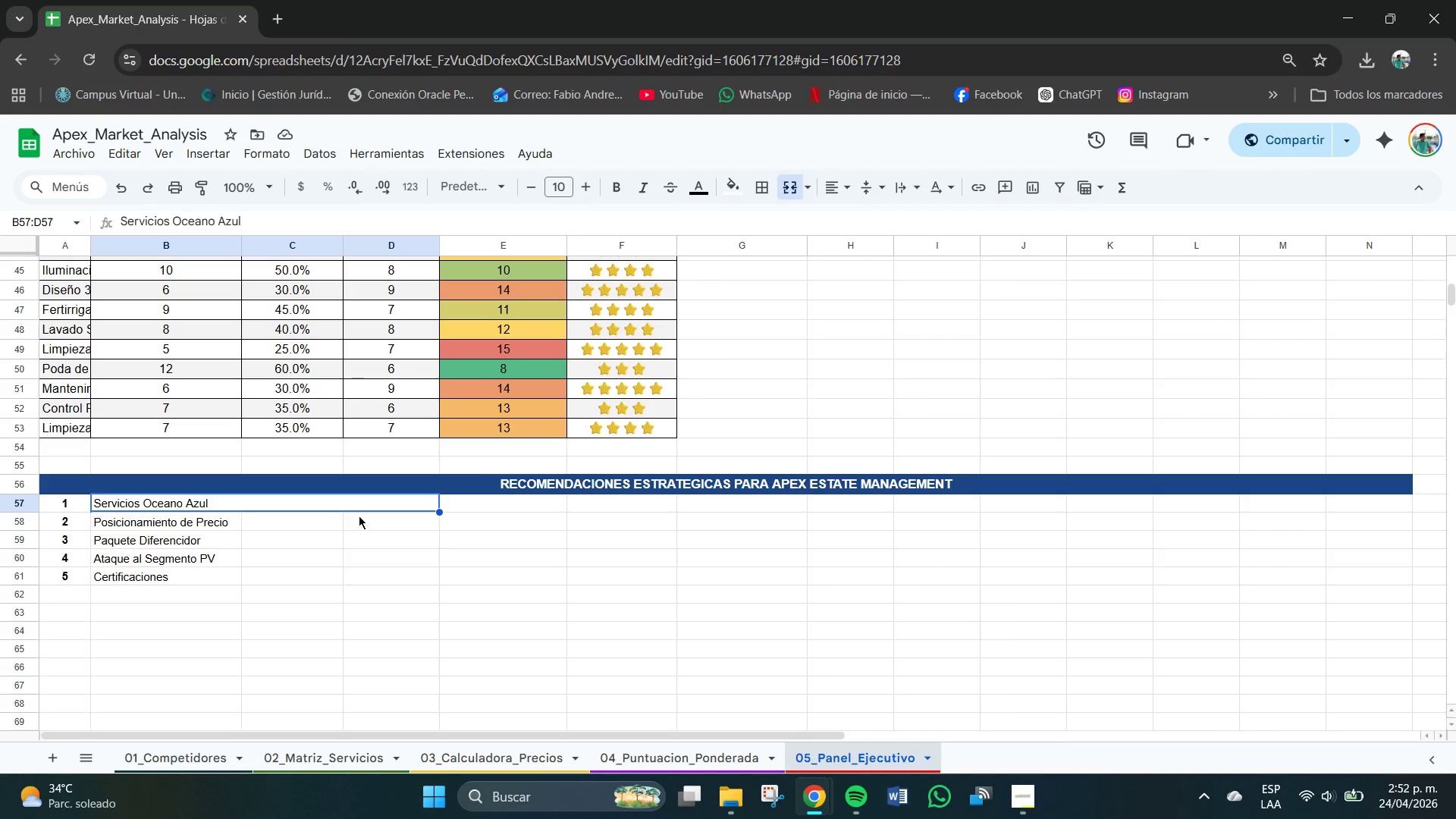 
left_click([472, 514])
 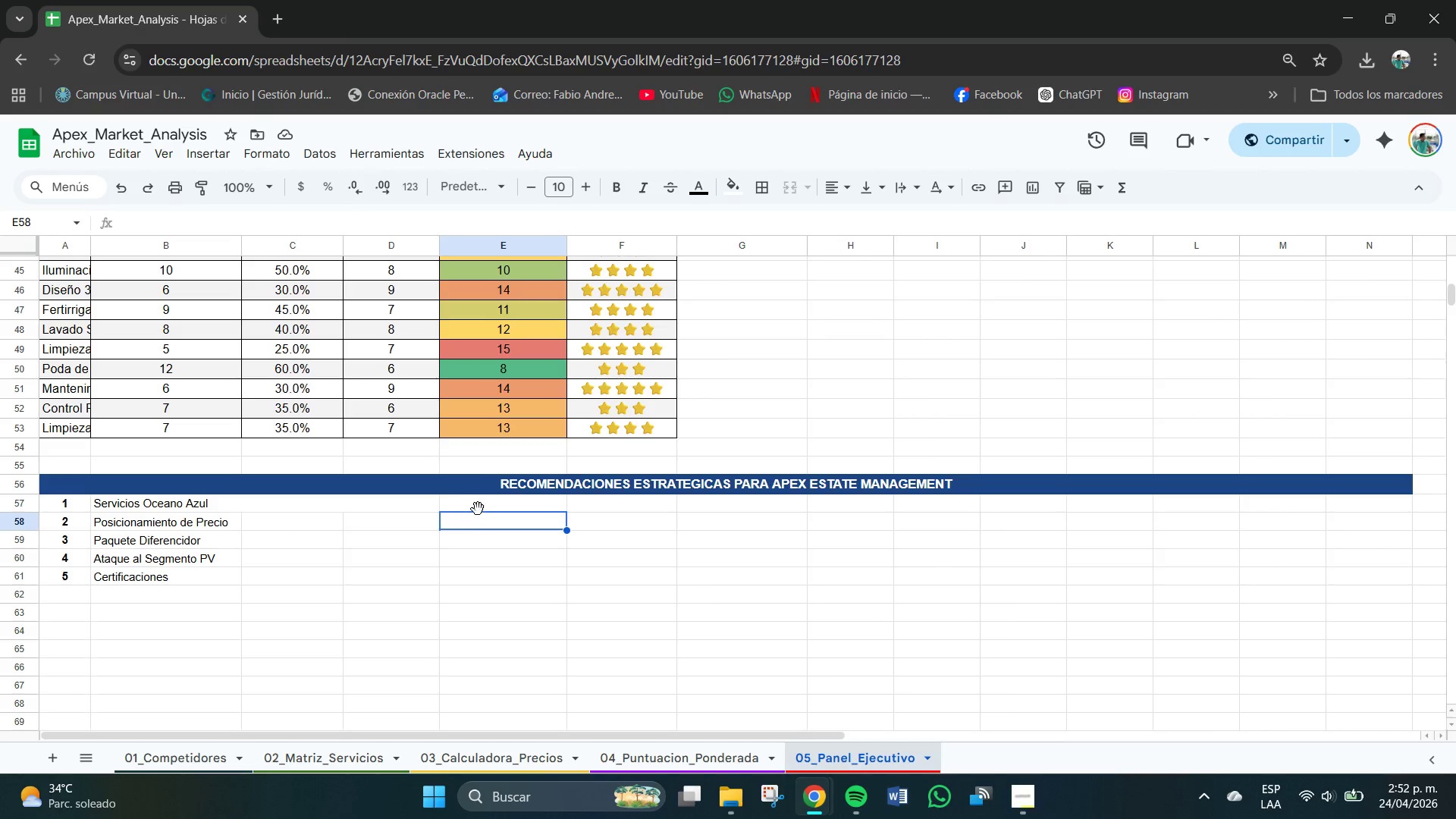 
left_click([483, 506])
 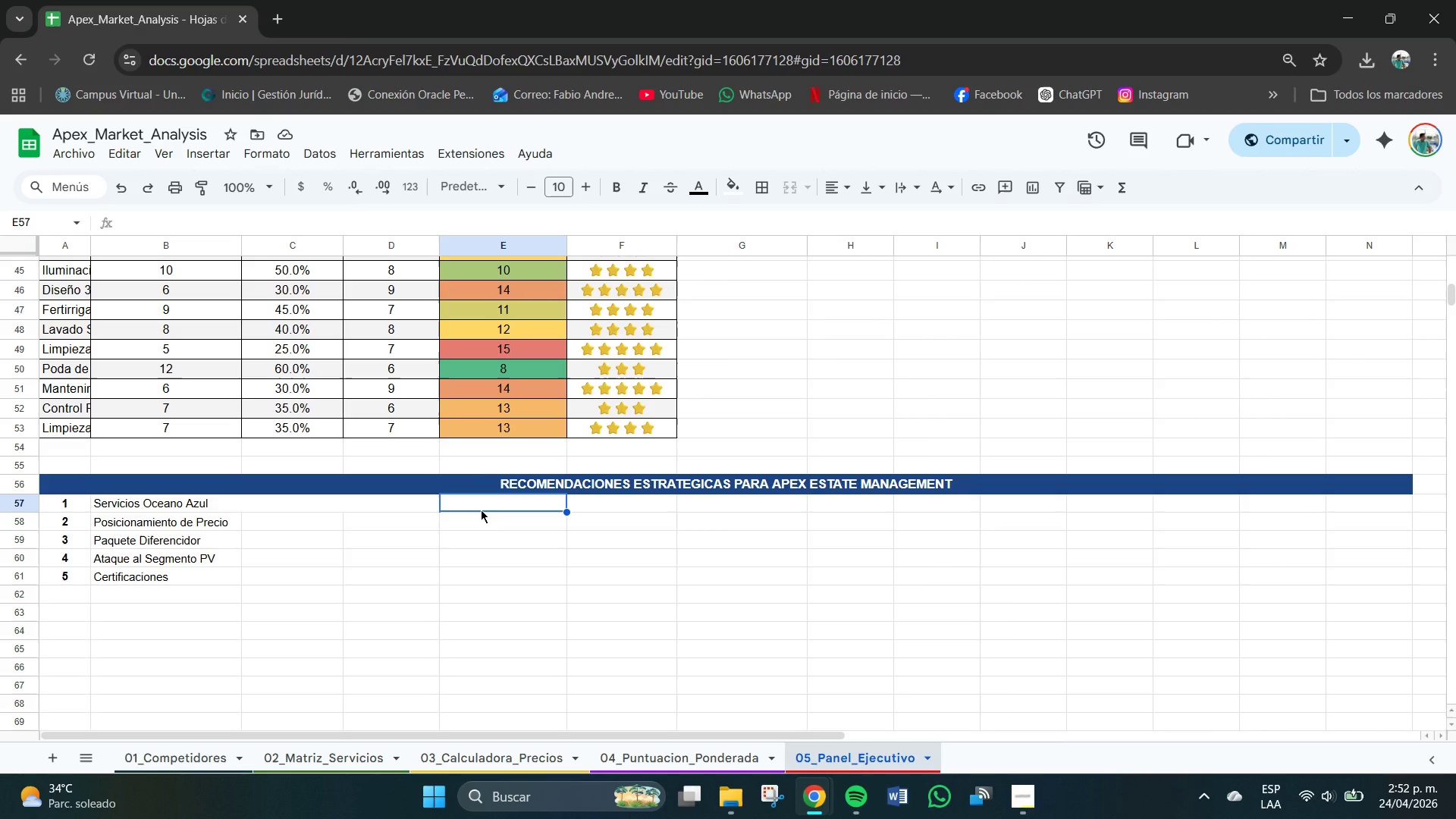 
wait(10.41)
 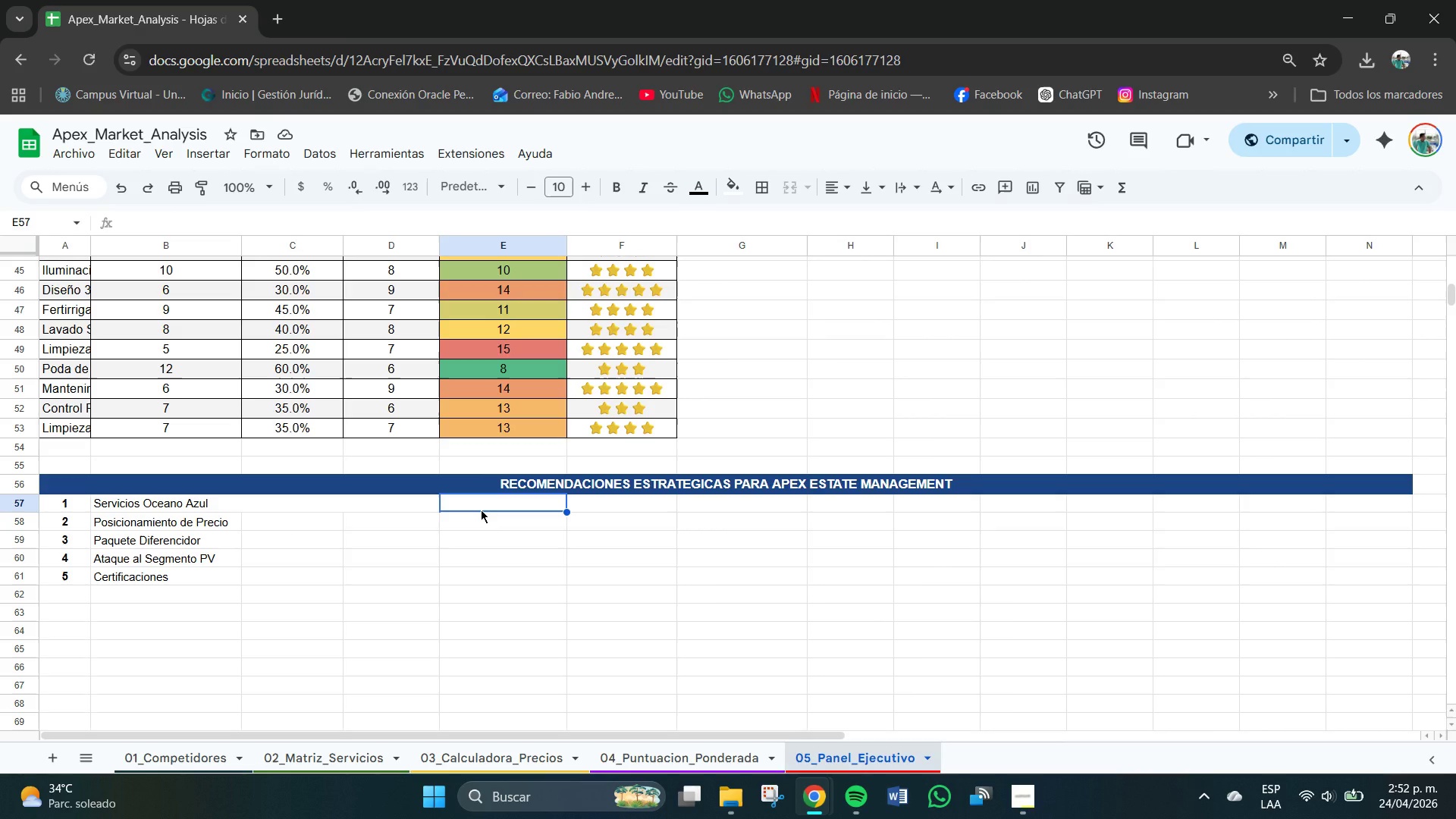 
left_click_drag(start_coordinate=[510, 504], to_coordinate=[1387, 497])
 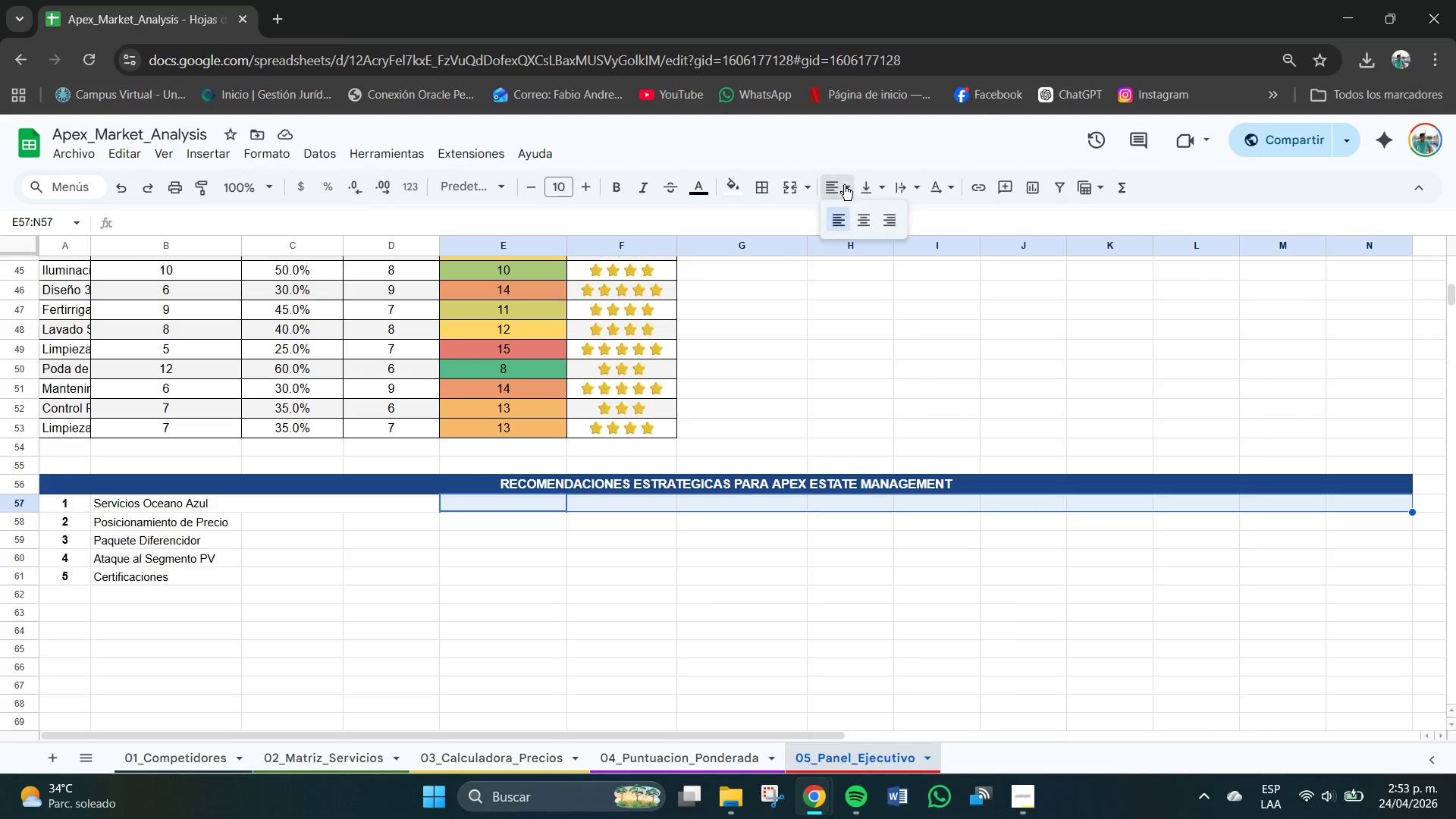 
double_click([868, 225])
 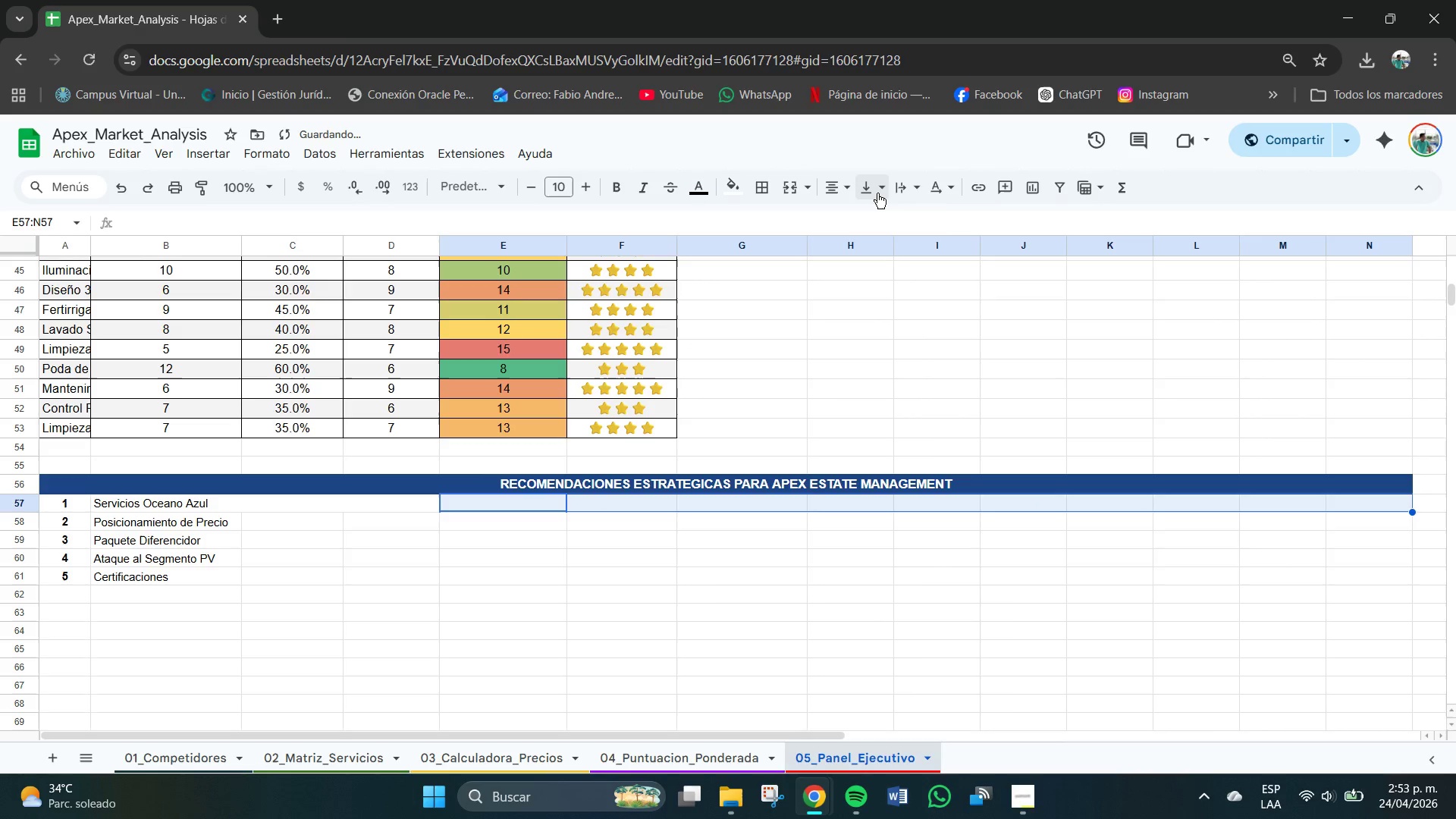 
triple_click([877, 193])
 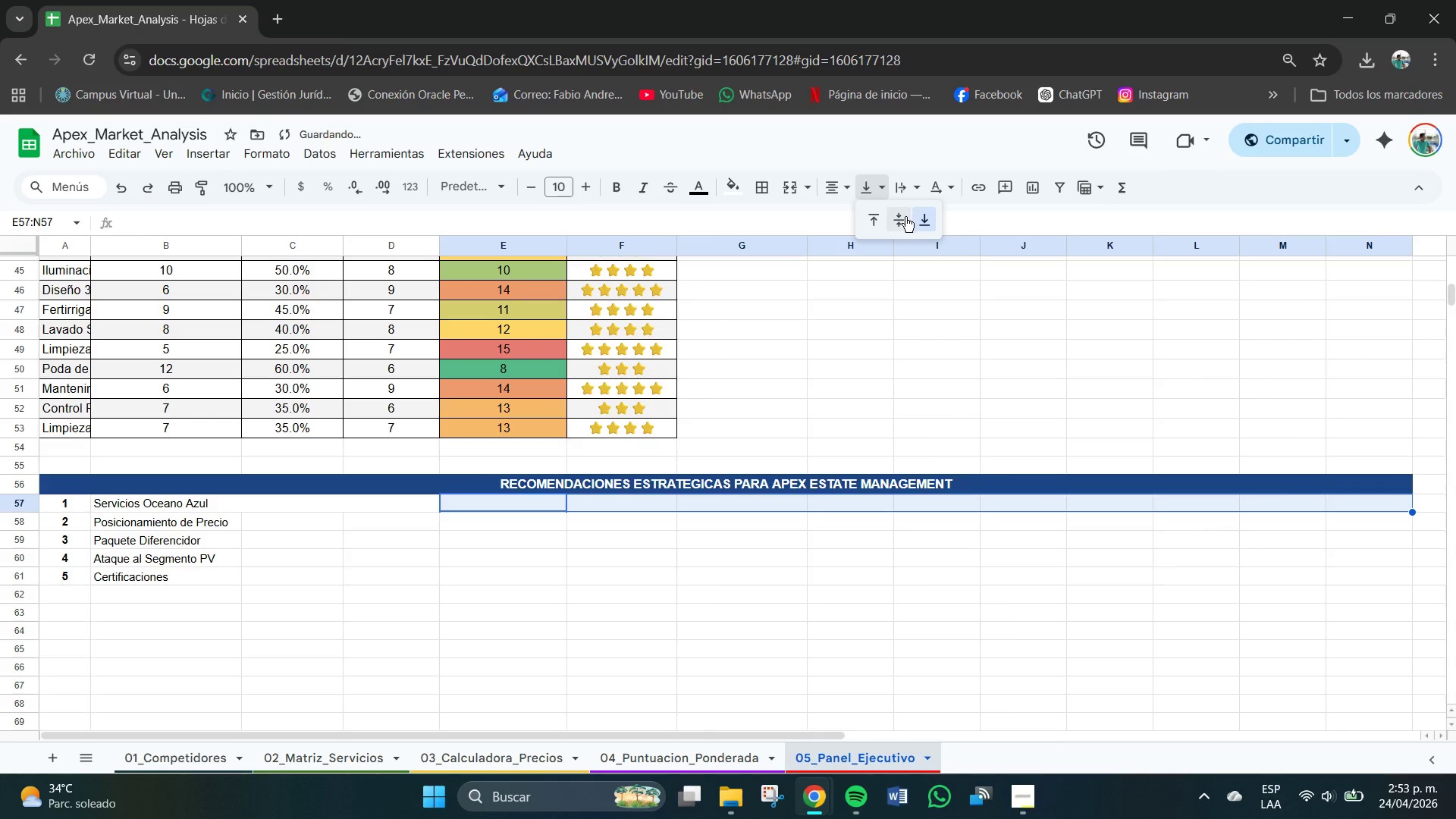 
left_click([900, 218])
 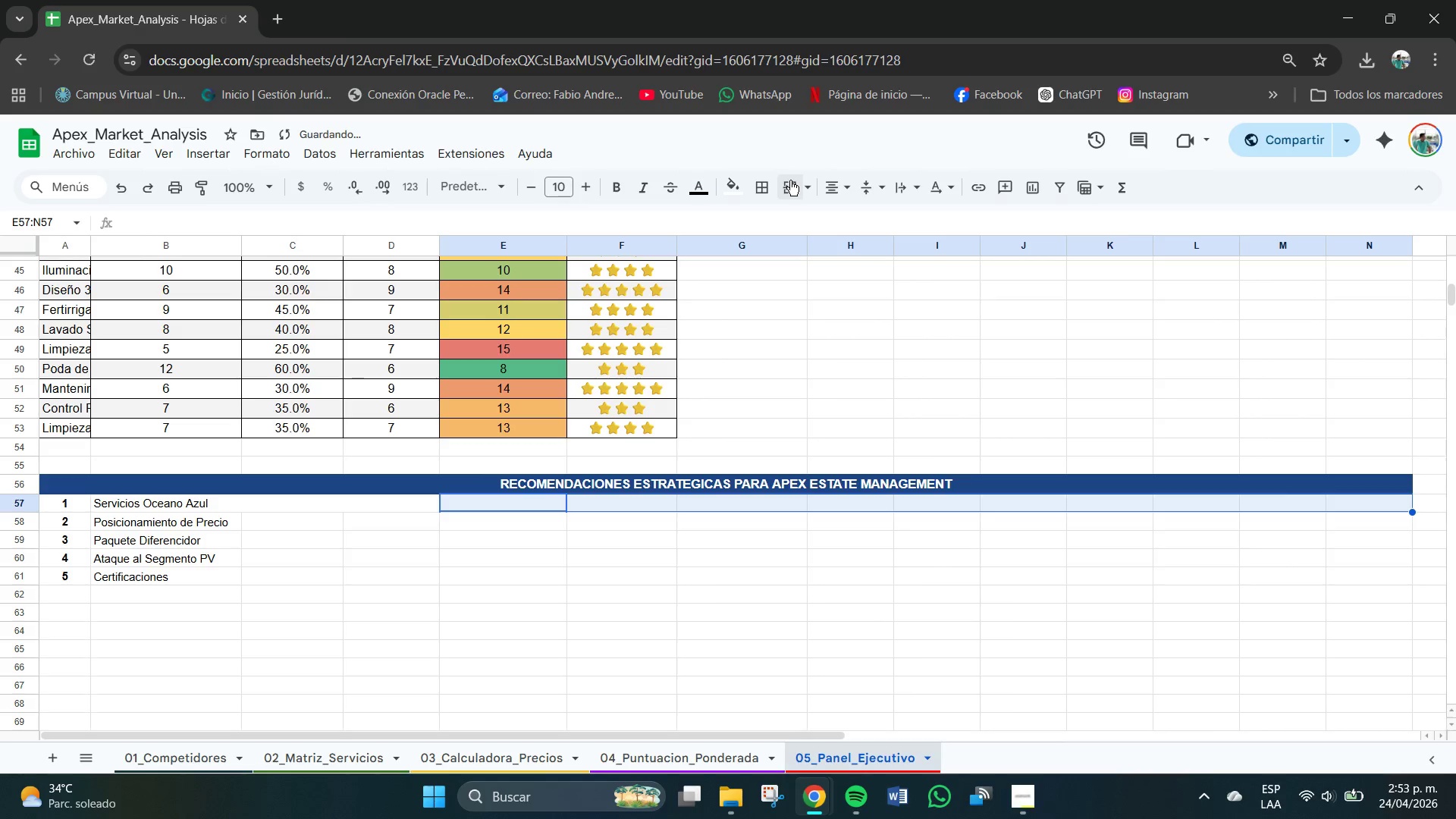 
left_click([802, 187])
 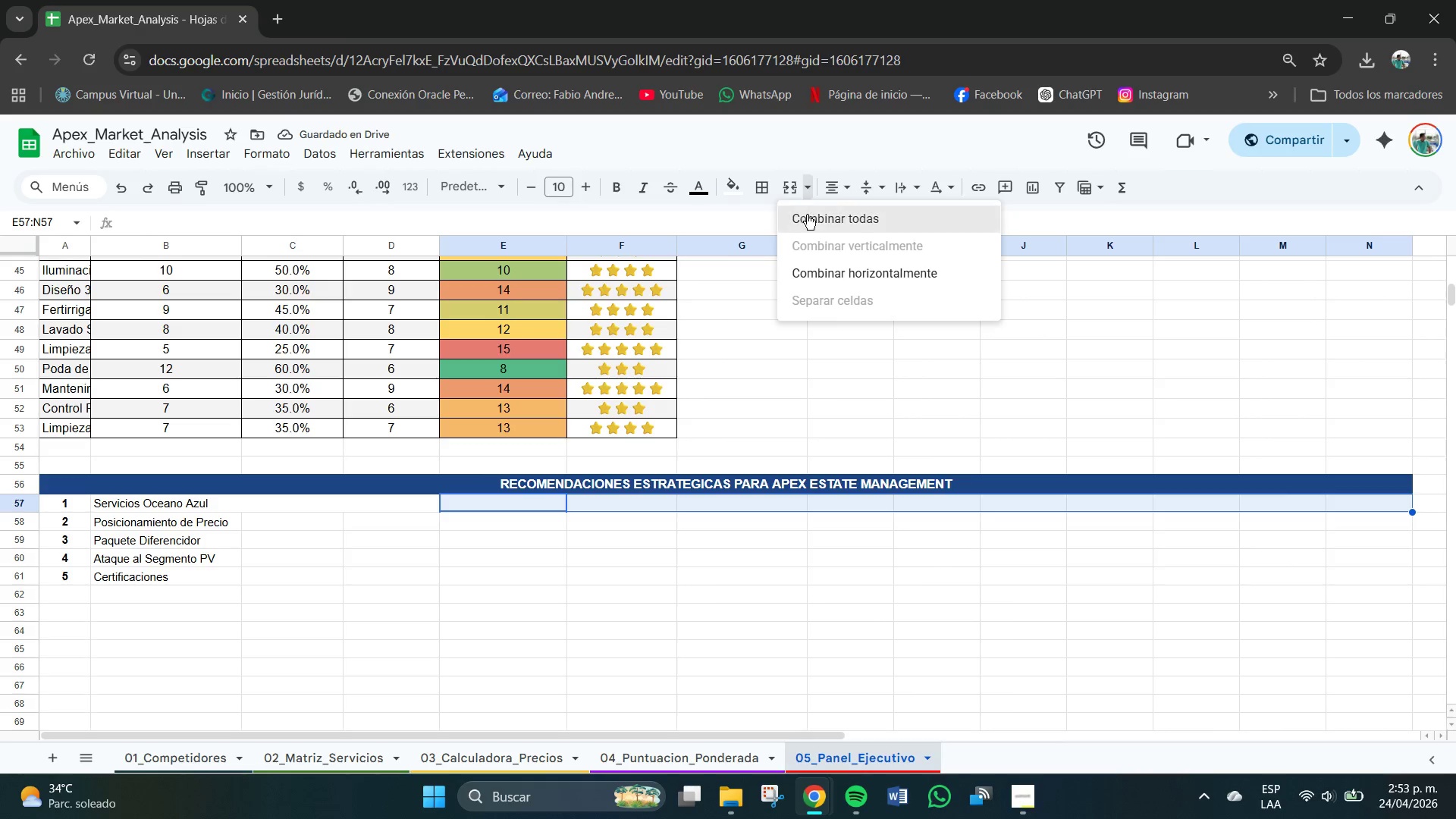 
left_click([805, 221])
 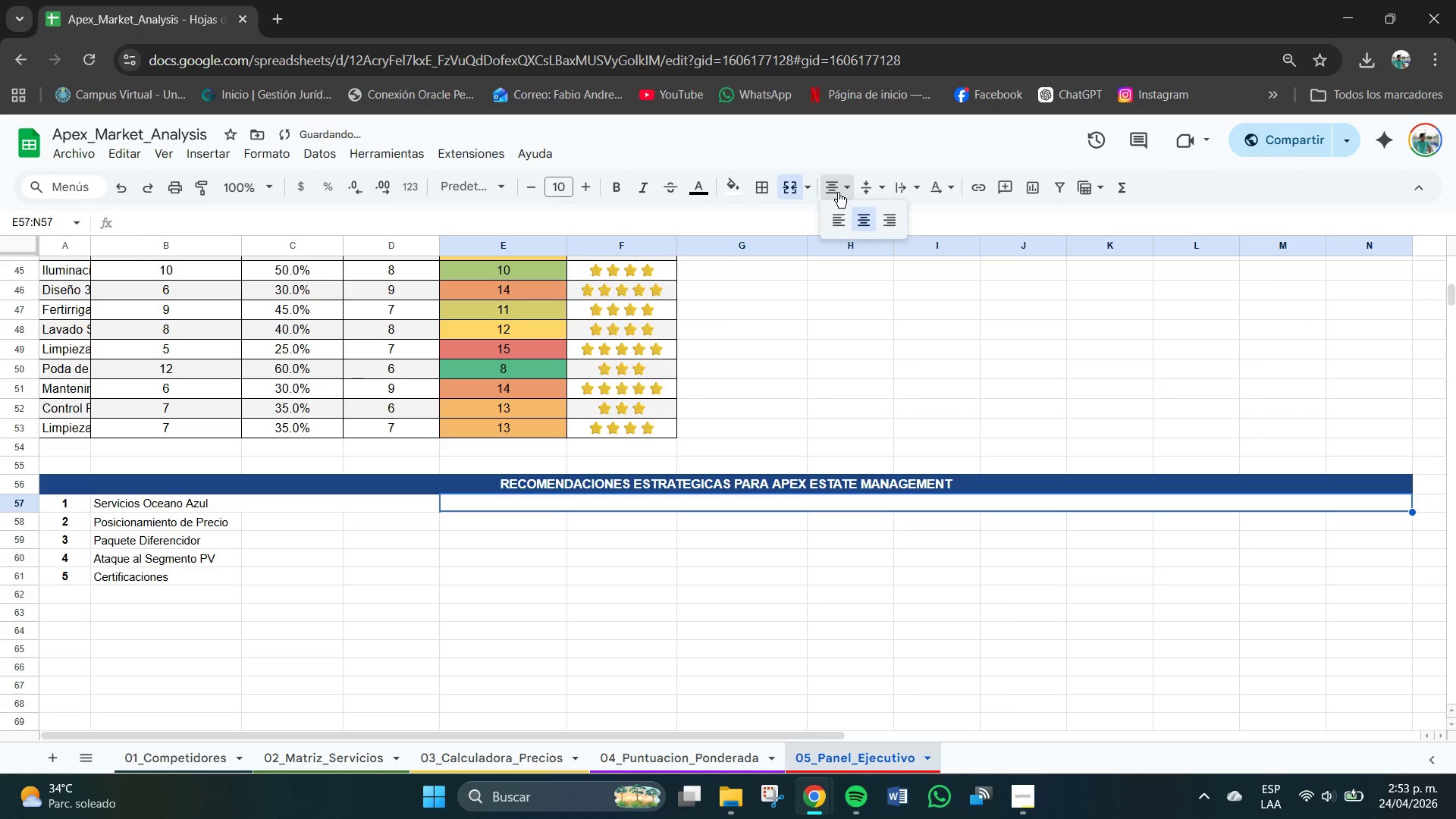 
double_click([839, 217])
 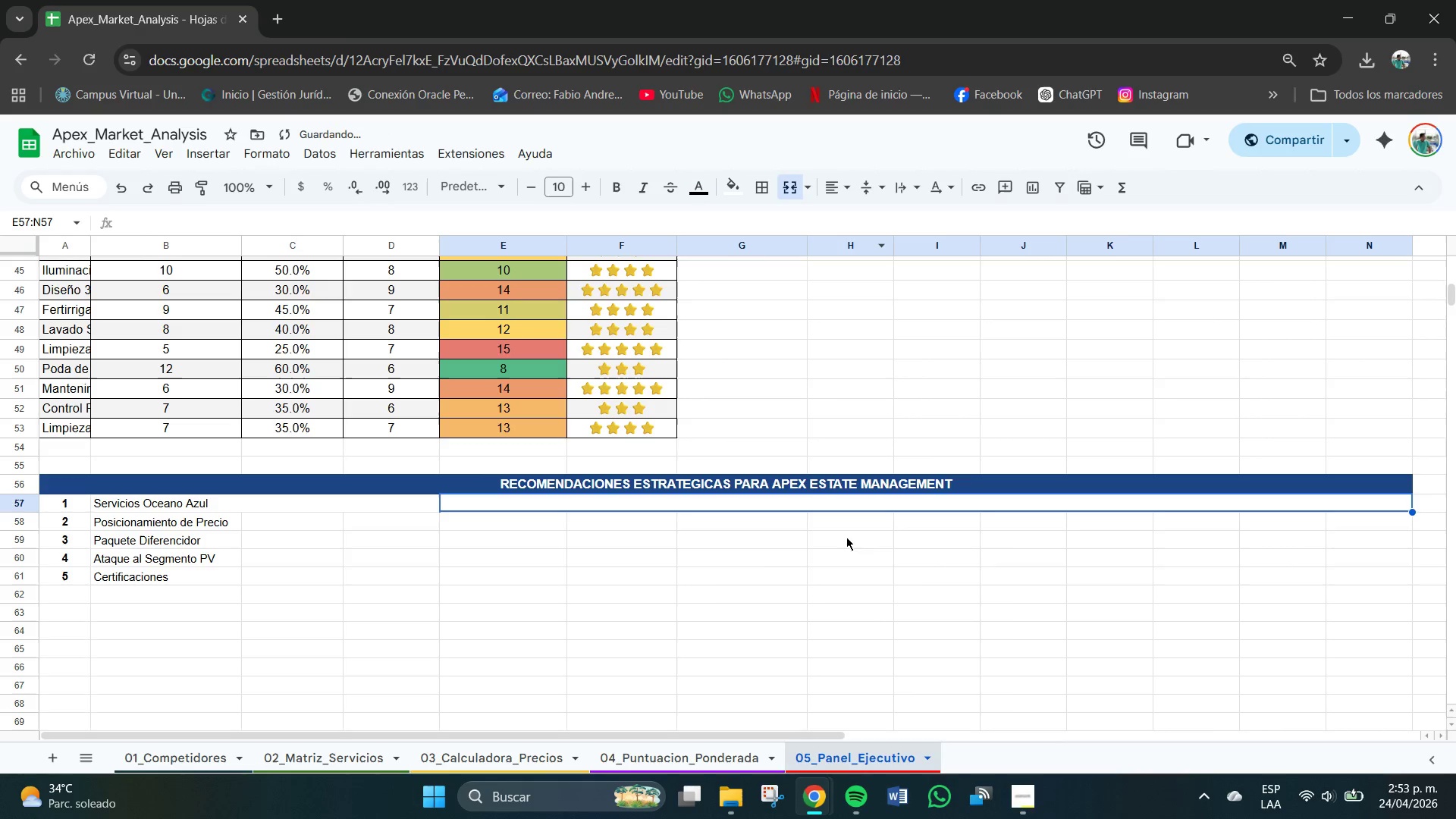 
left_click([647, 562])
 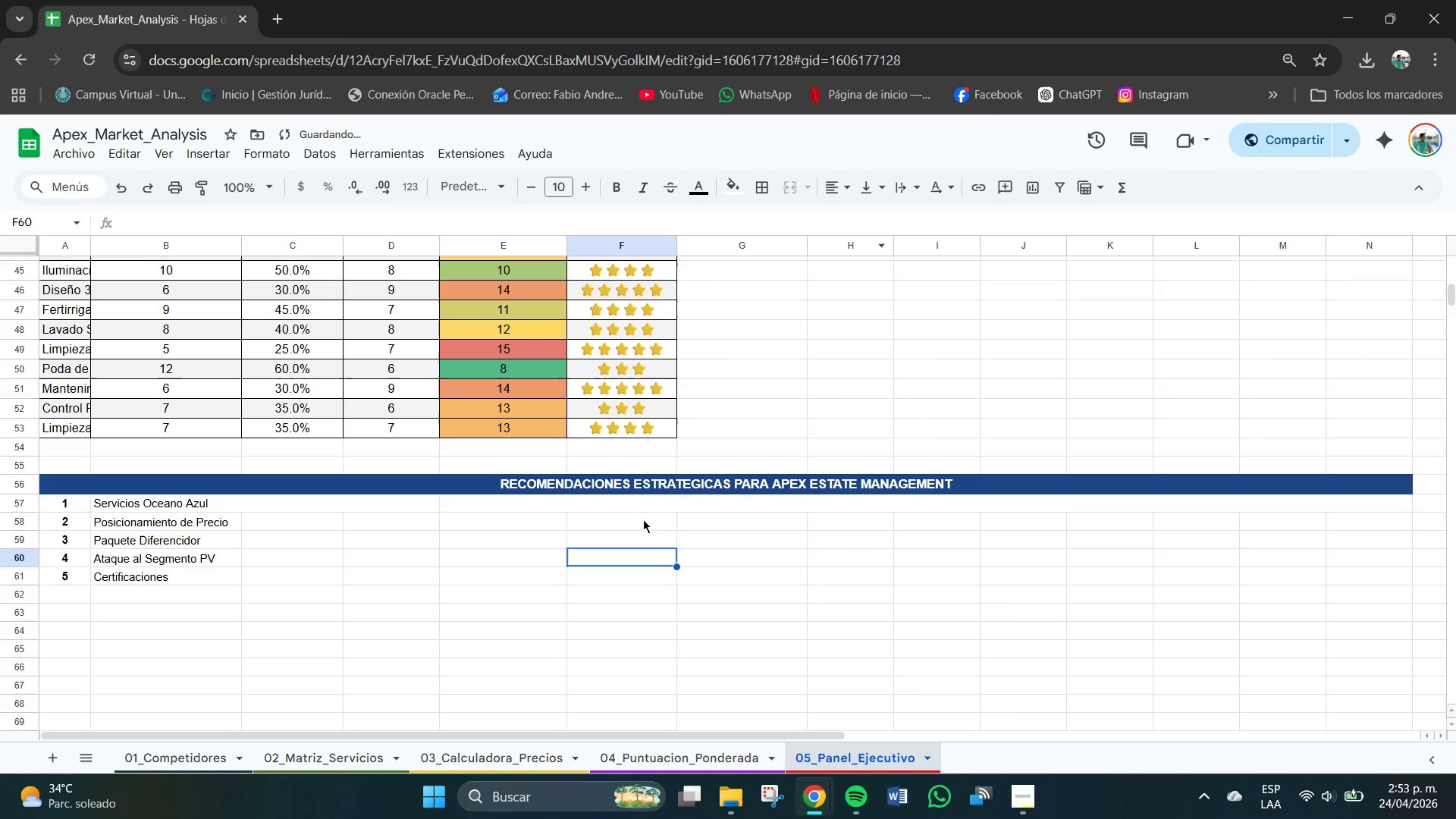 
left_click([644, 501])
 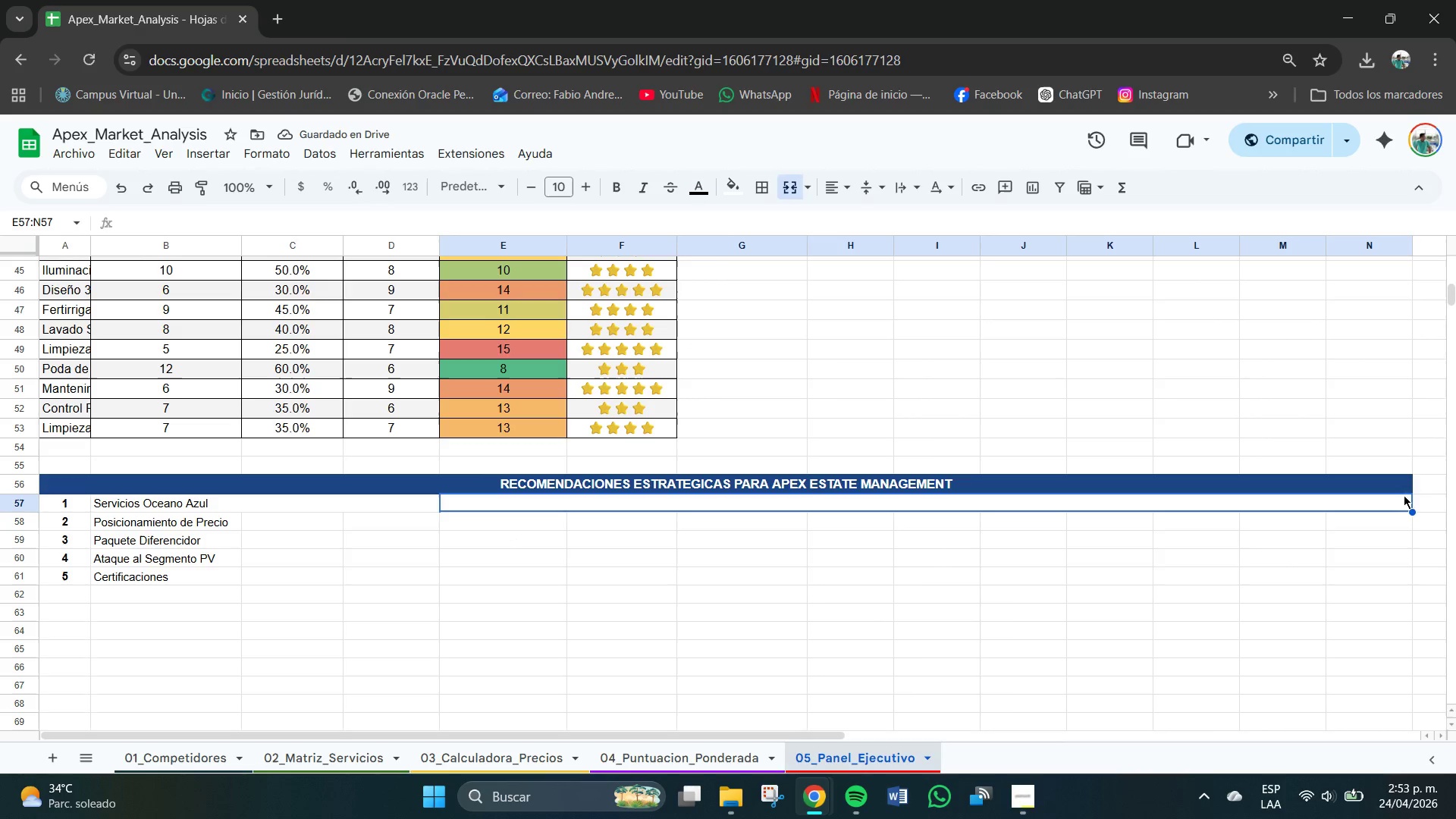 
left_click_drag(start_coordinate=[1413, 512], to_coordinate=[1405, 573])
 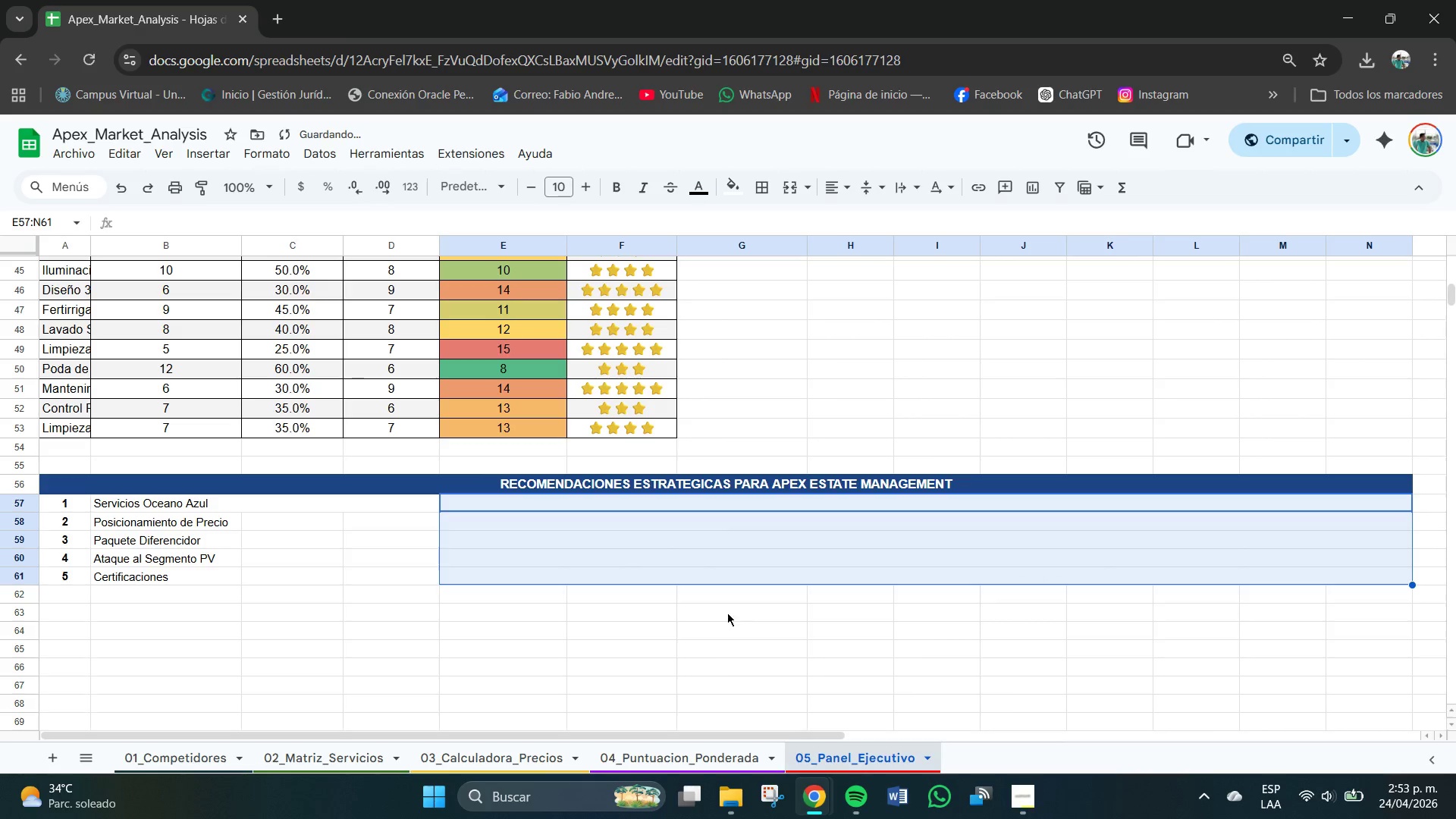 
left_click([607, 637])
 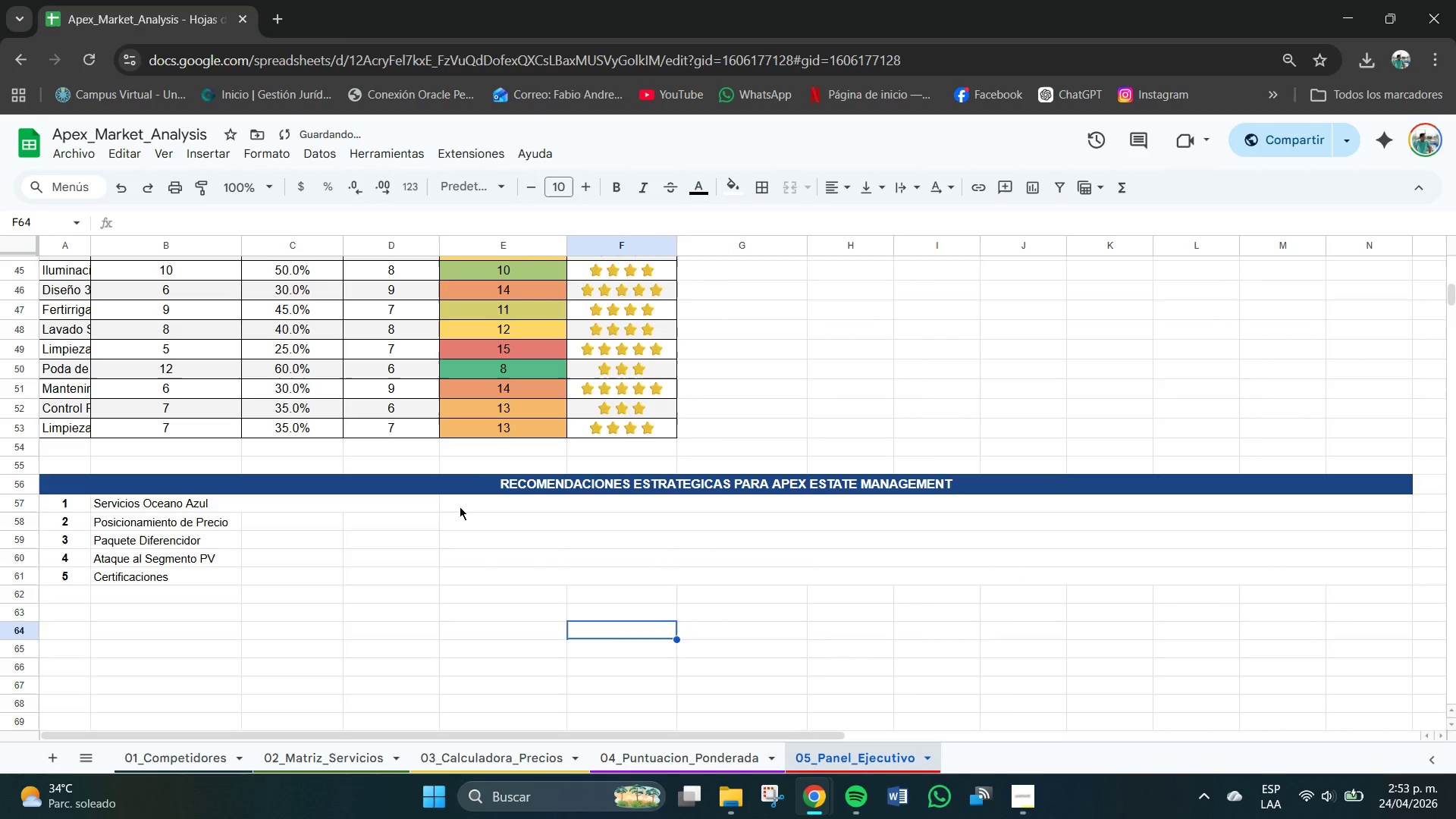 
double_click([460, 507])
 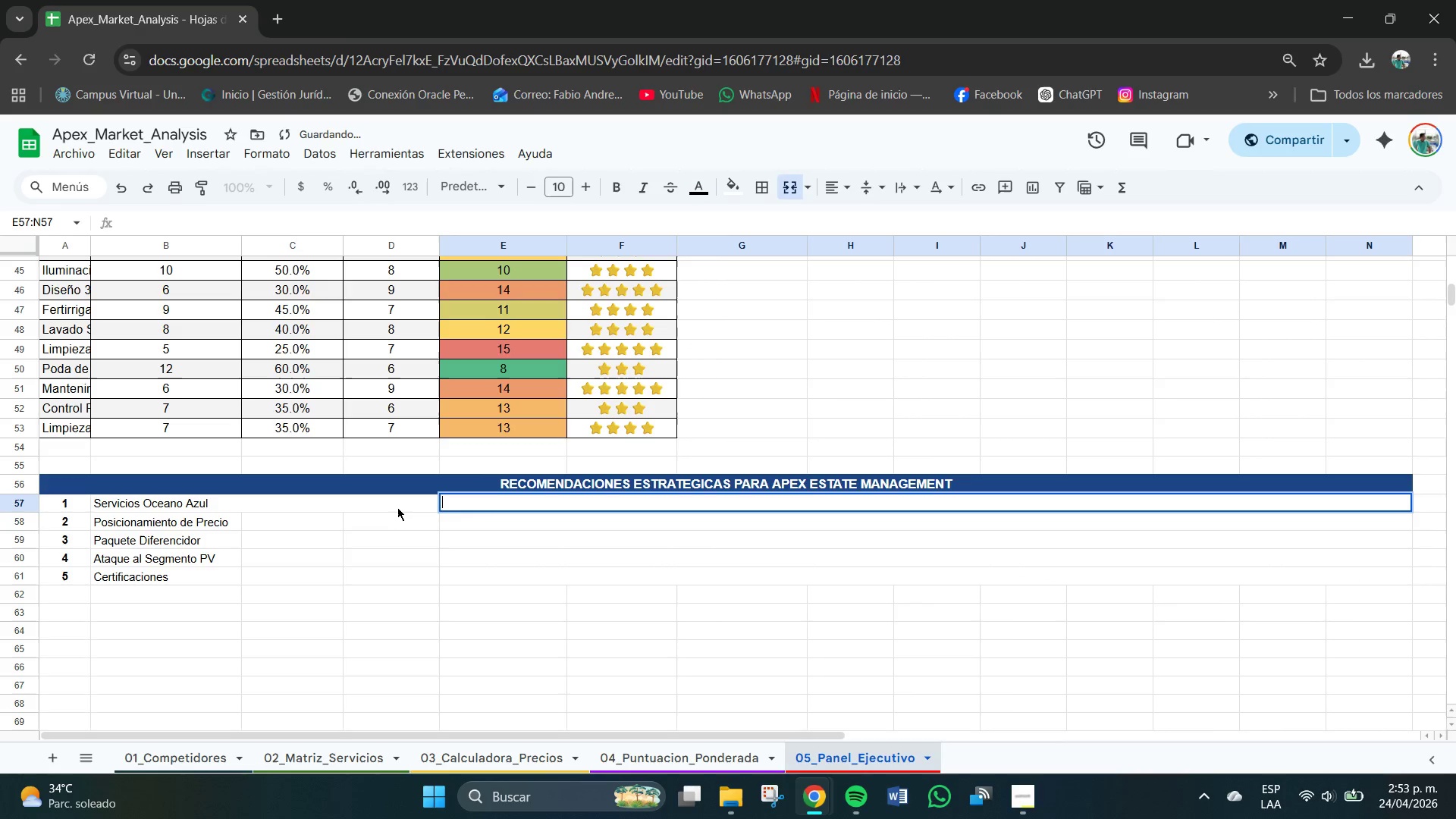 
left_click([397, 507])
 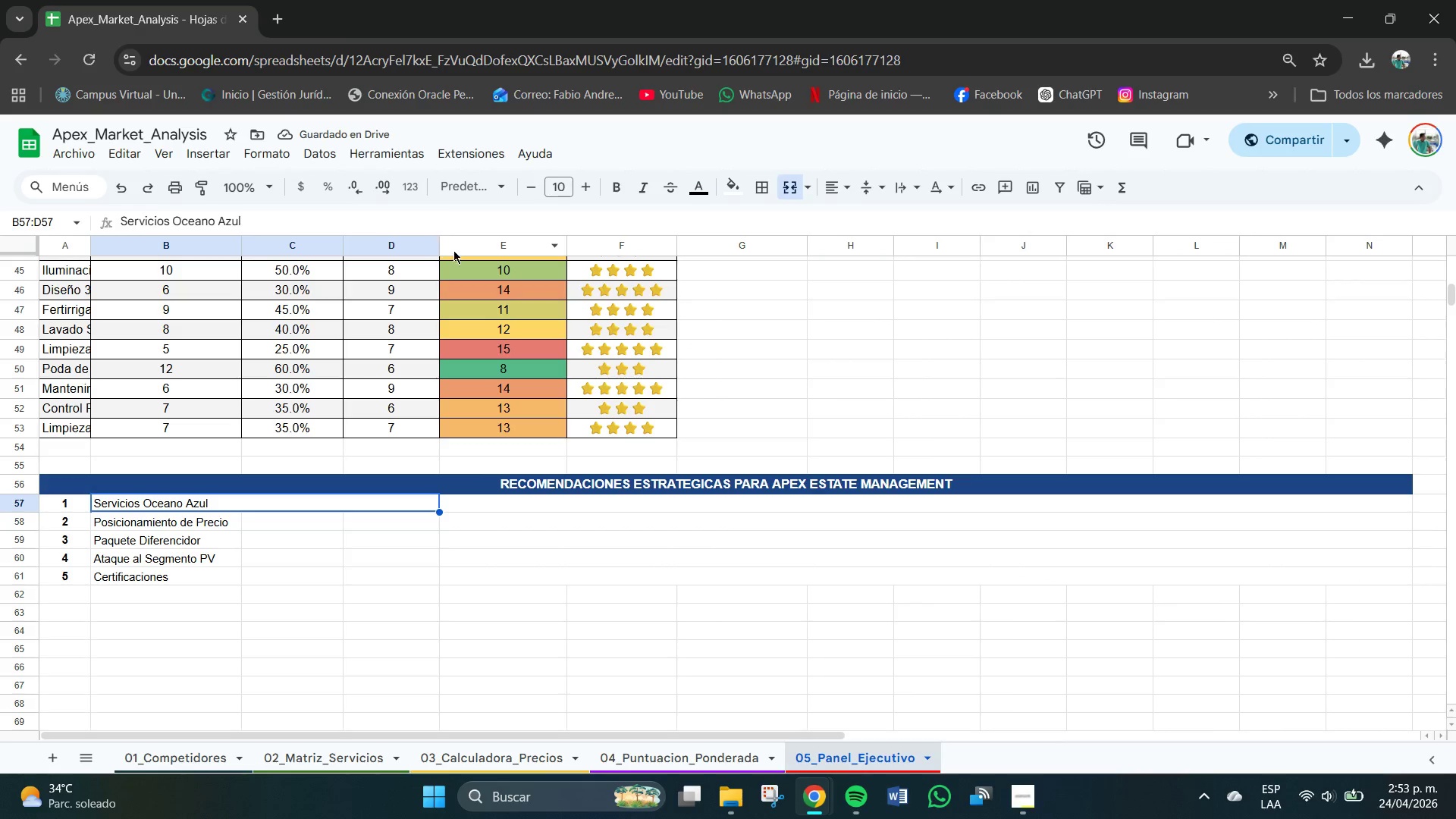 
left_click_drag(start_coordinate=[439, 238], to_coordinate=[438, 246])
 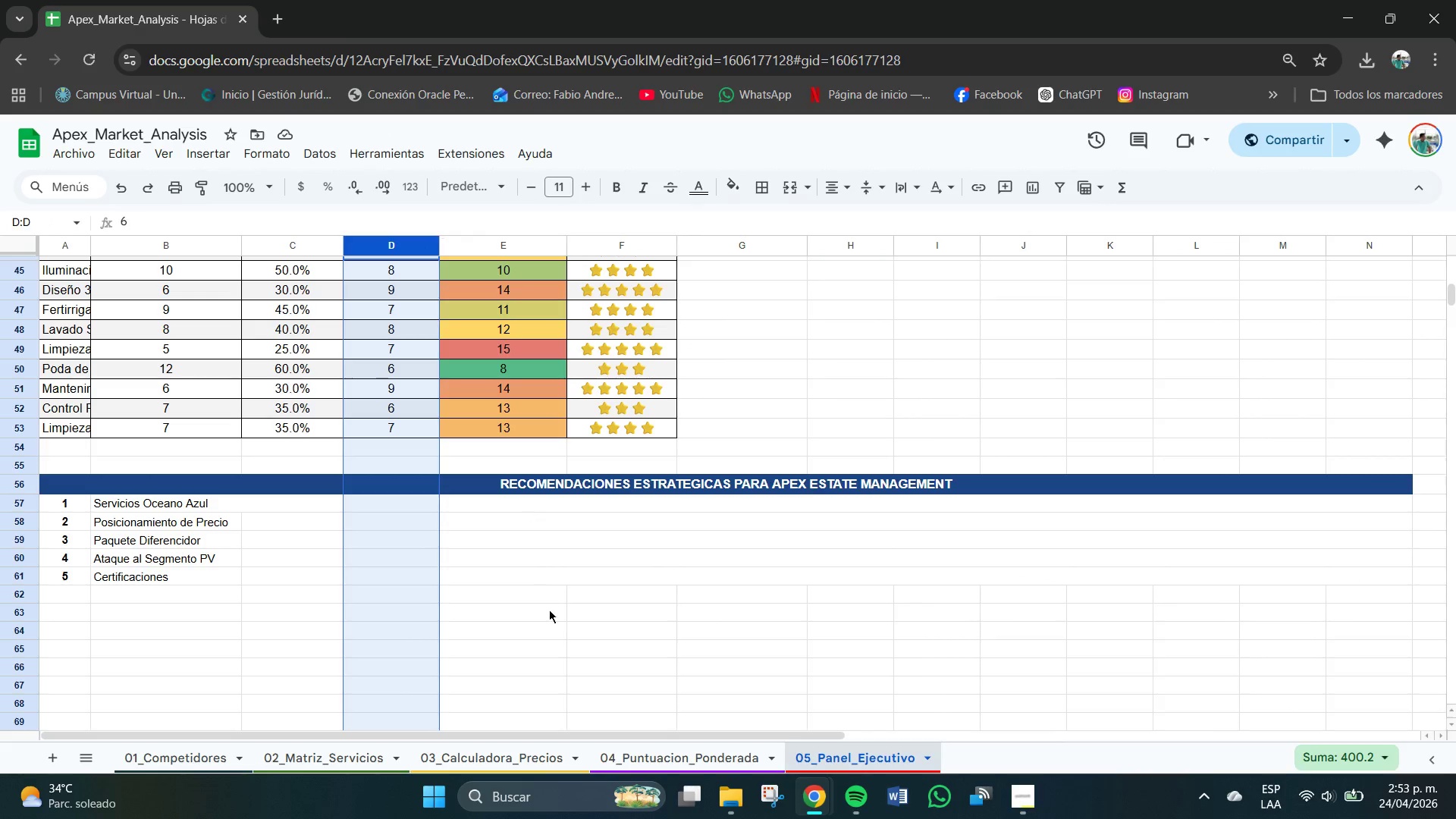 
left_click([549, 610])
 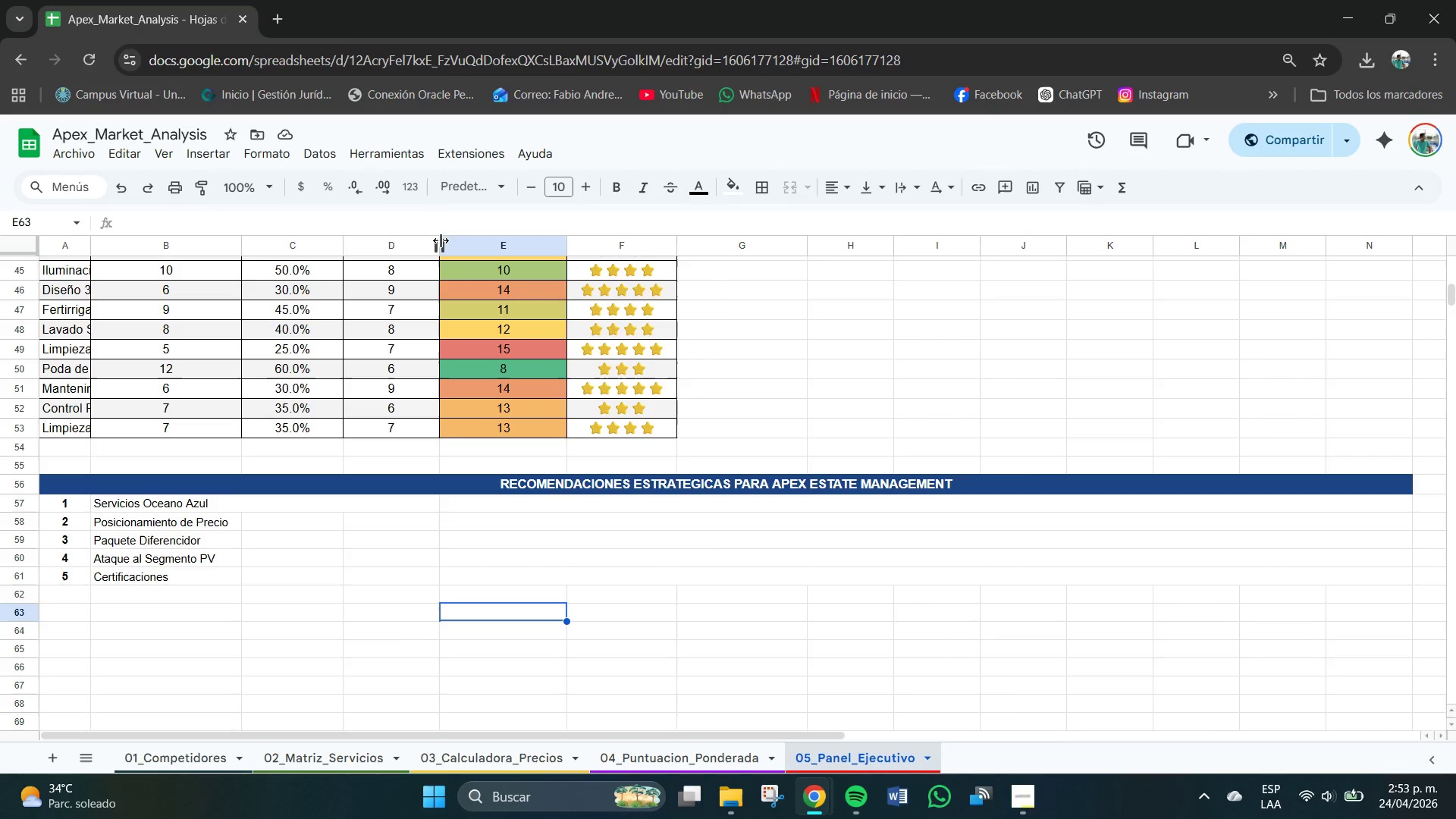 
left_click_drag(start_coordinate=[438, 240], to_coordinate=[308, 233])
 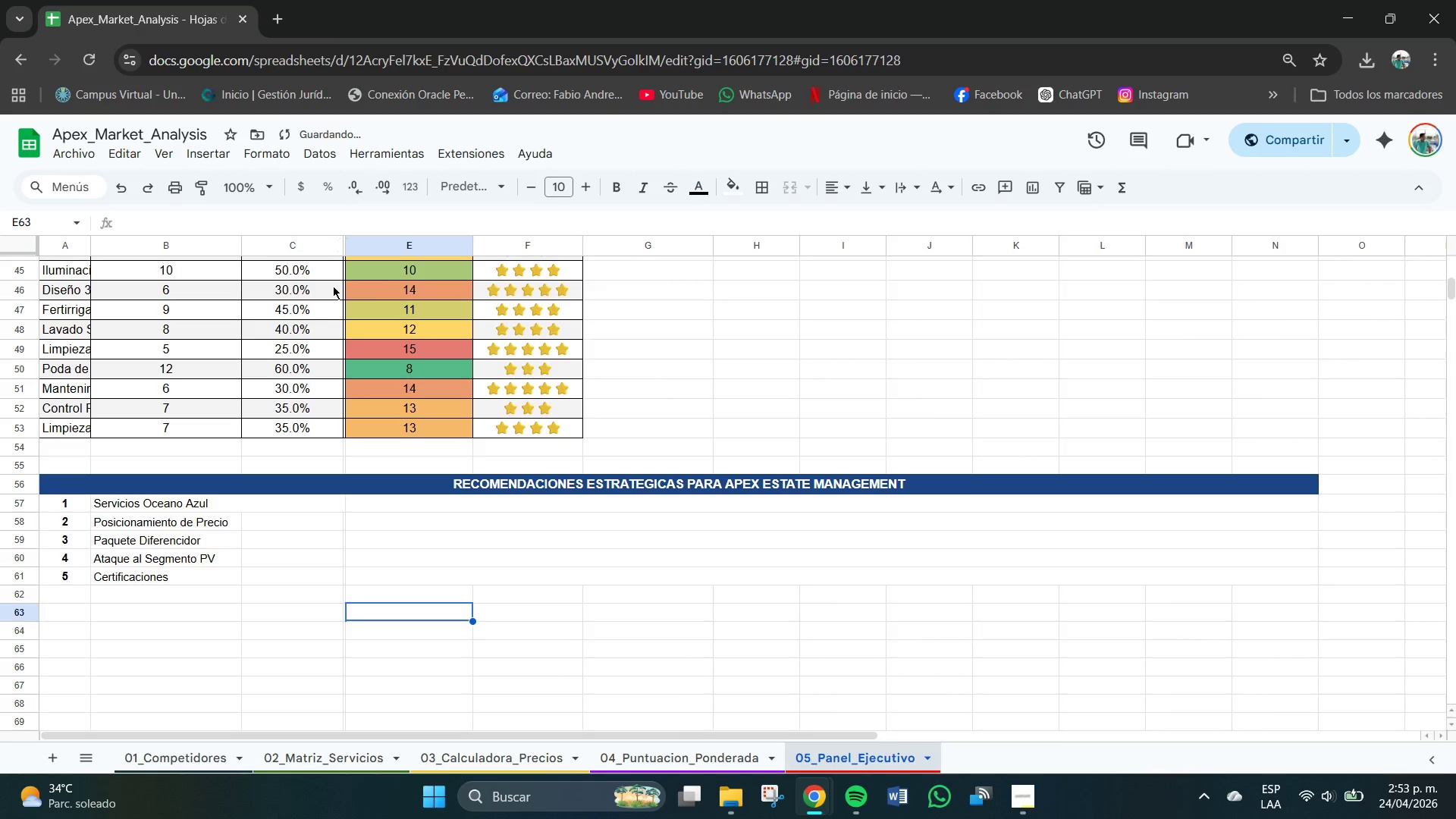 
left_click([604, 573])
 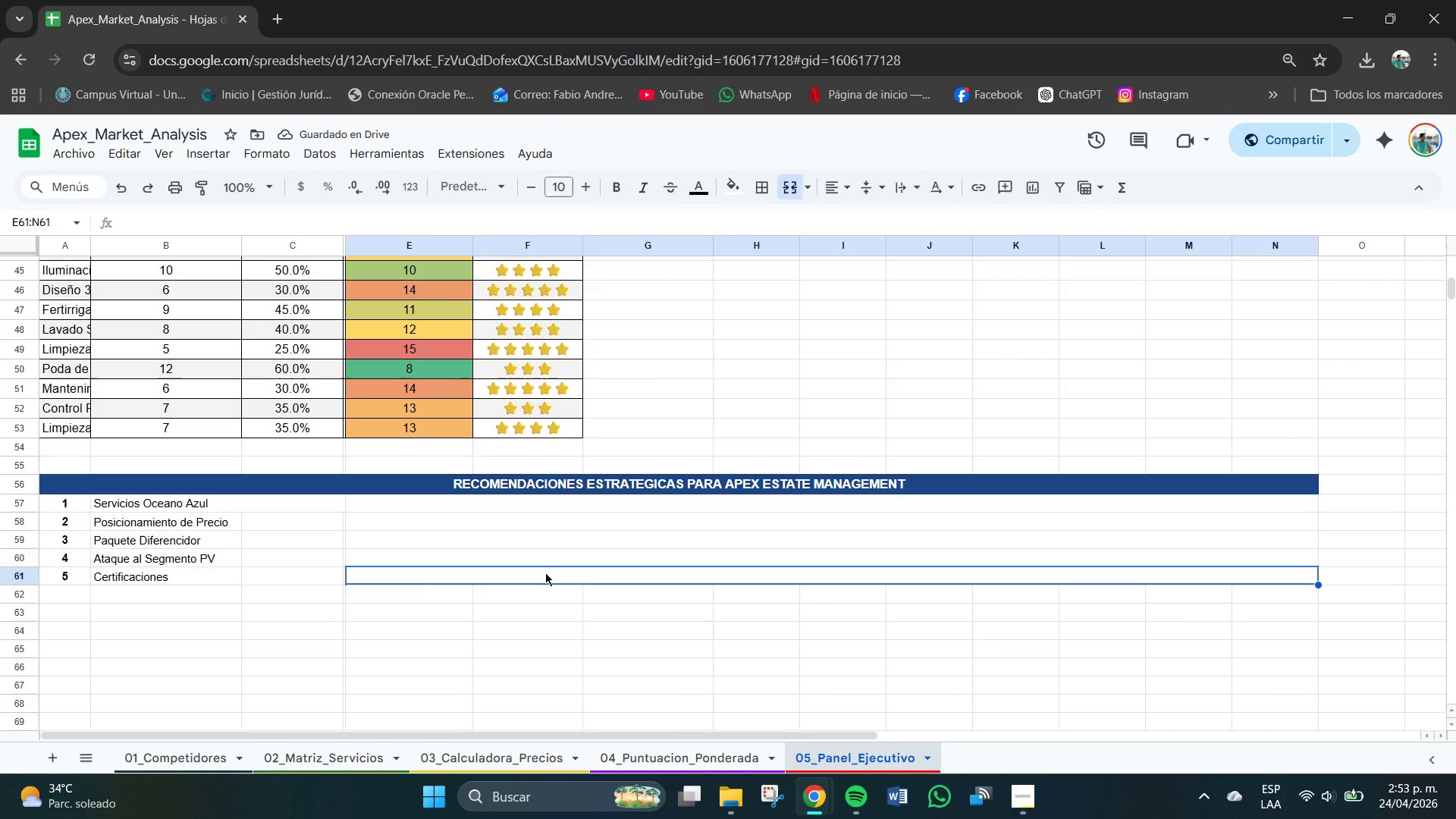 
left_click([425, 588])
 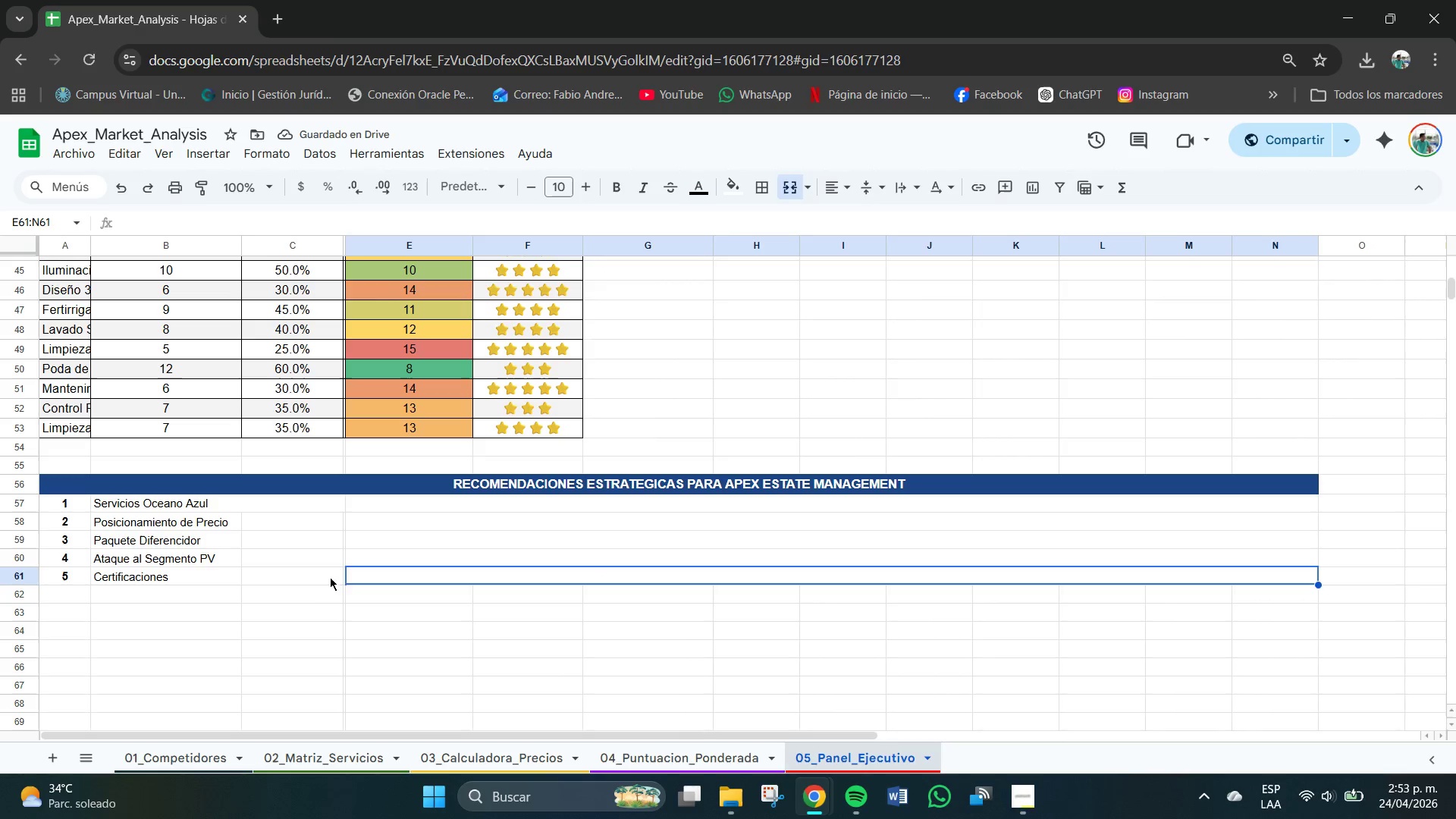 
left_click([313, 576])
 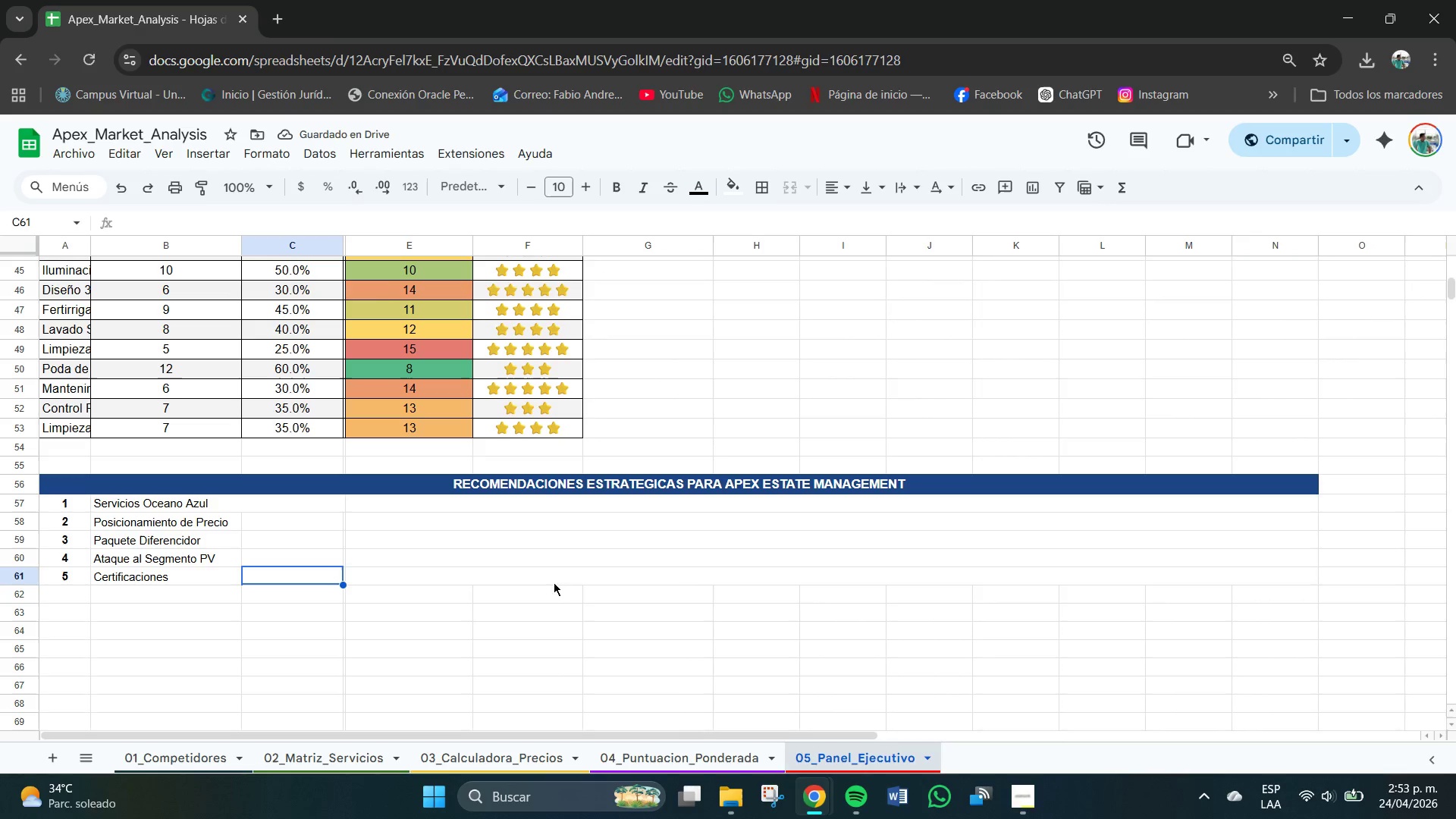 
left_click([561, 588])
 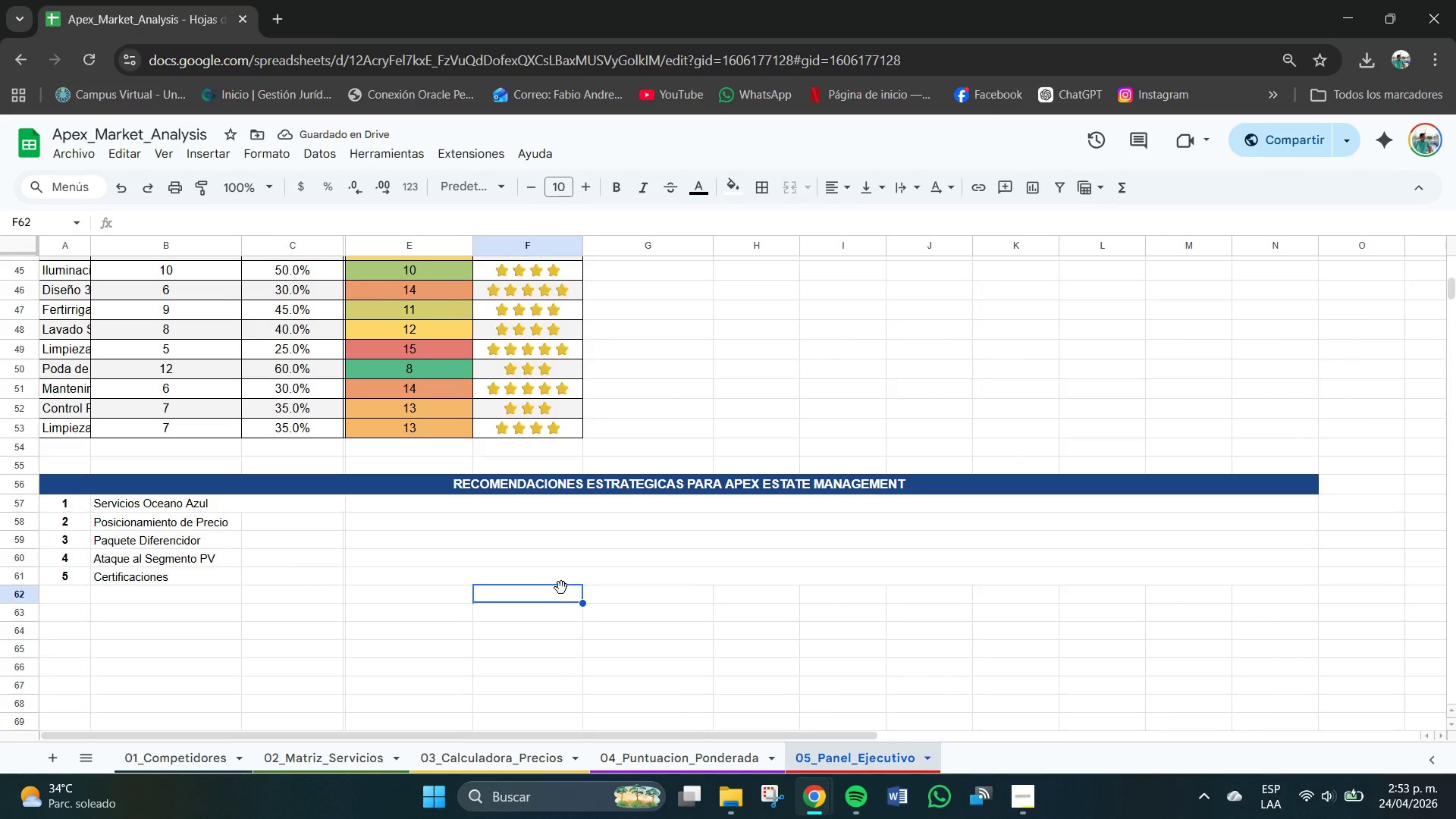 
key(Control+Z)
 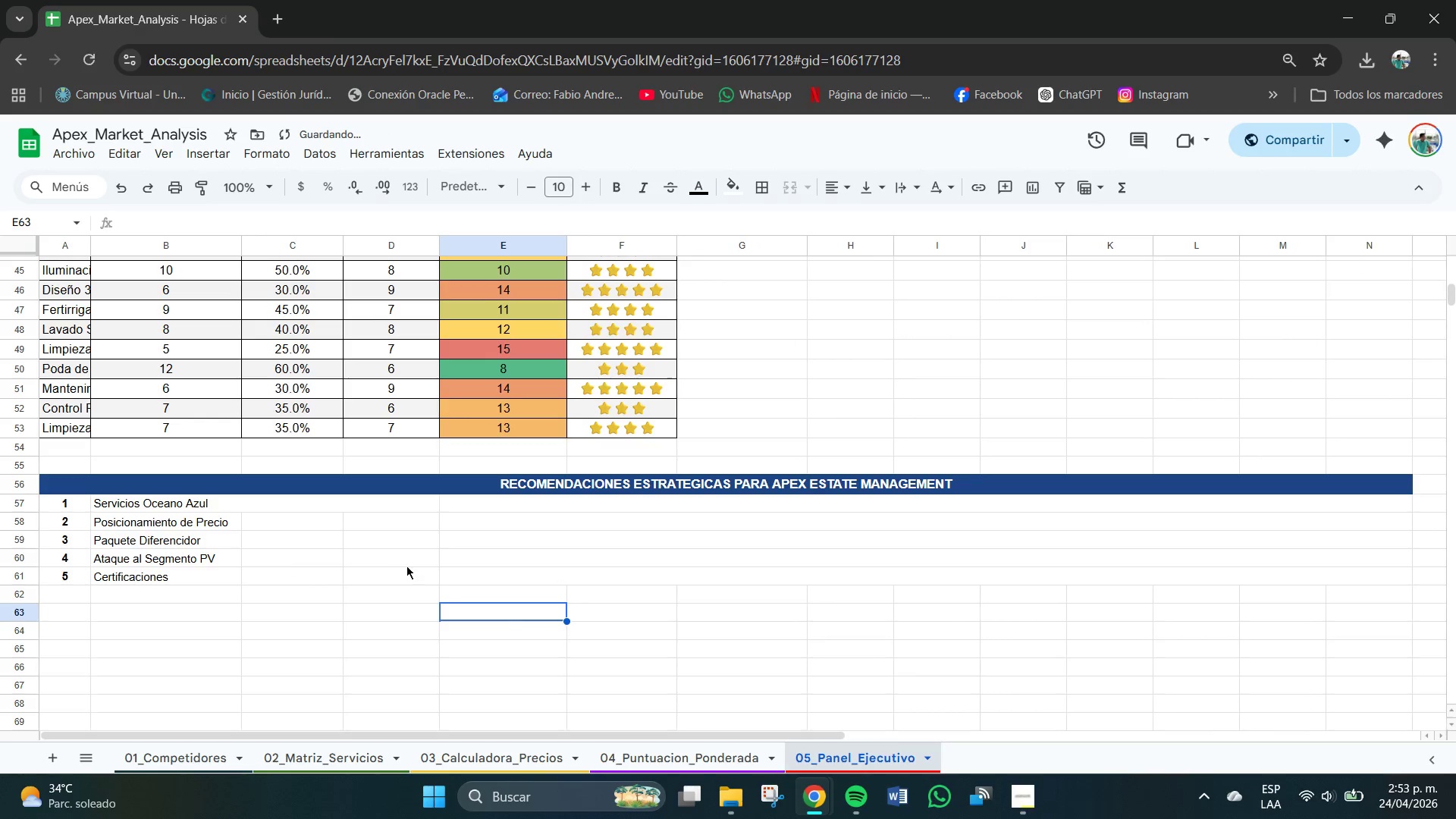 
double_click([355, 512])
 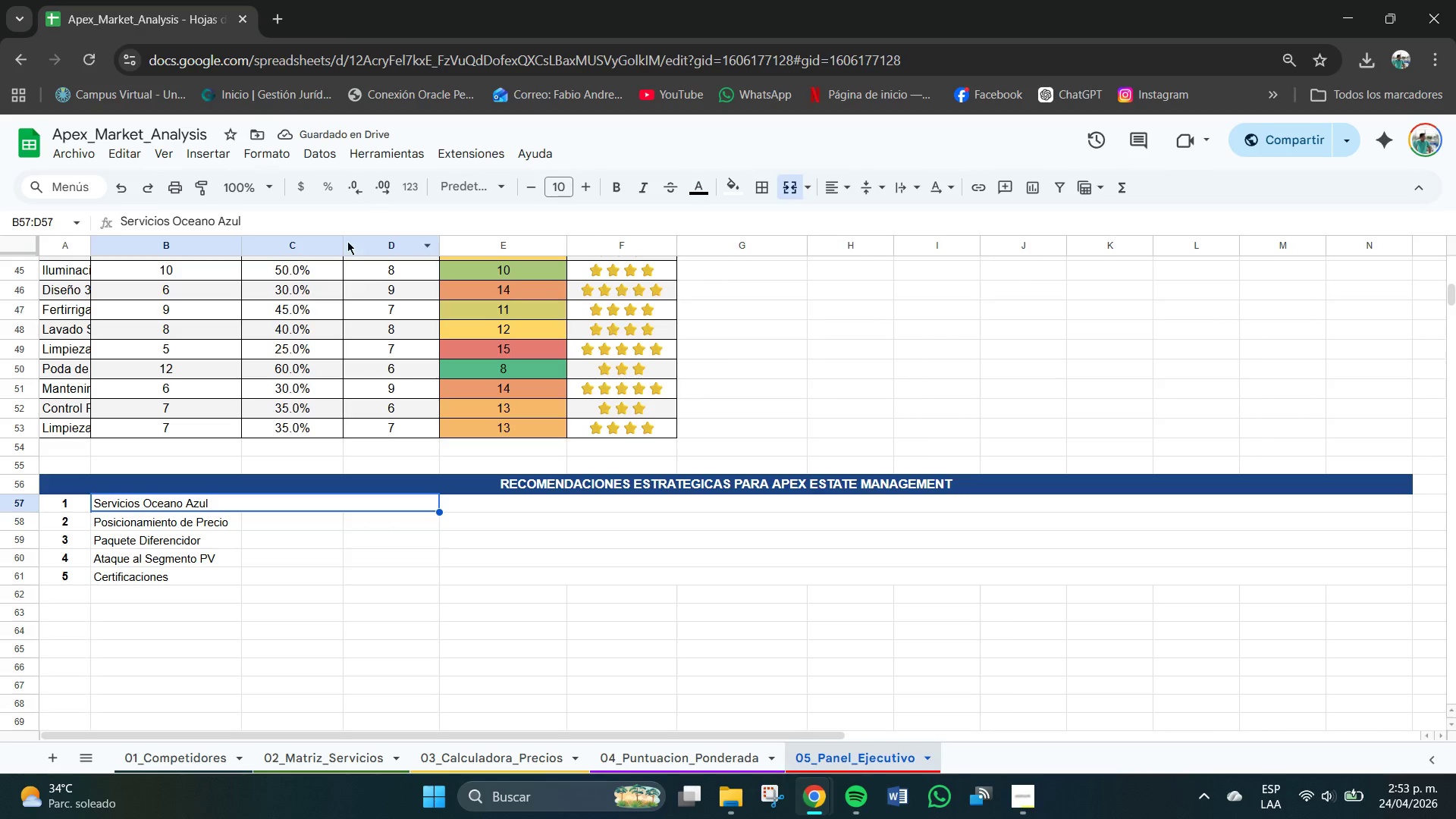 
left_click_drag(start_coordinate=[343, 243], to_coordinate=[322, 243])
 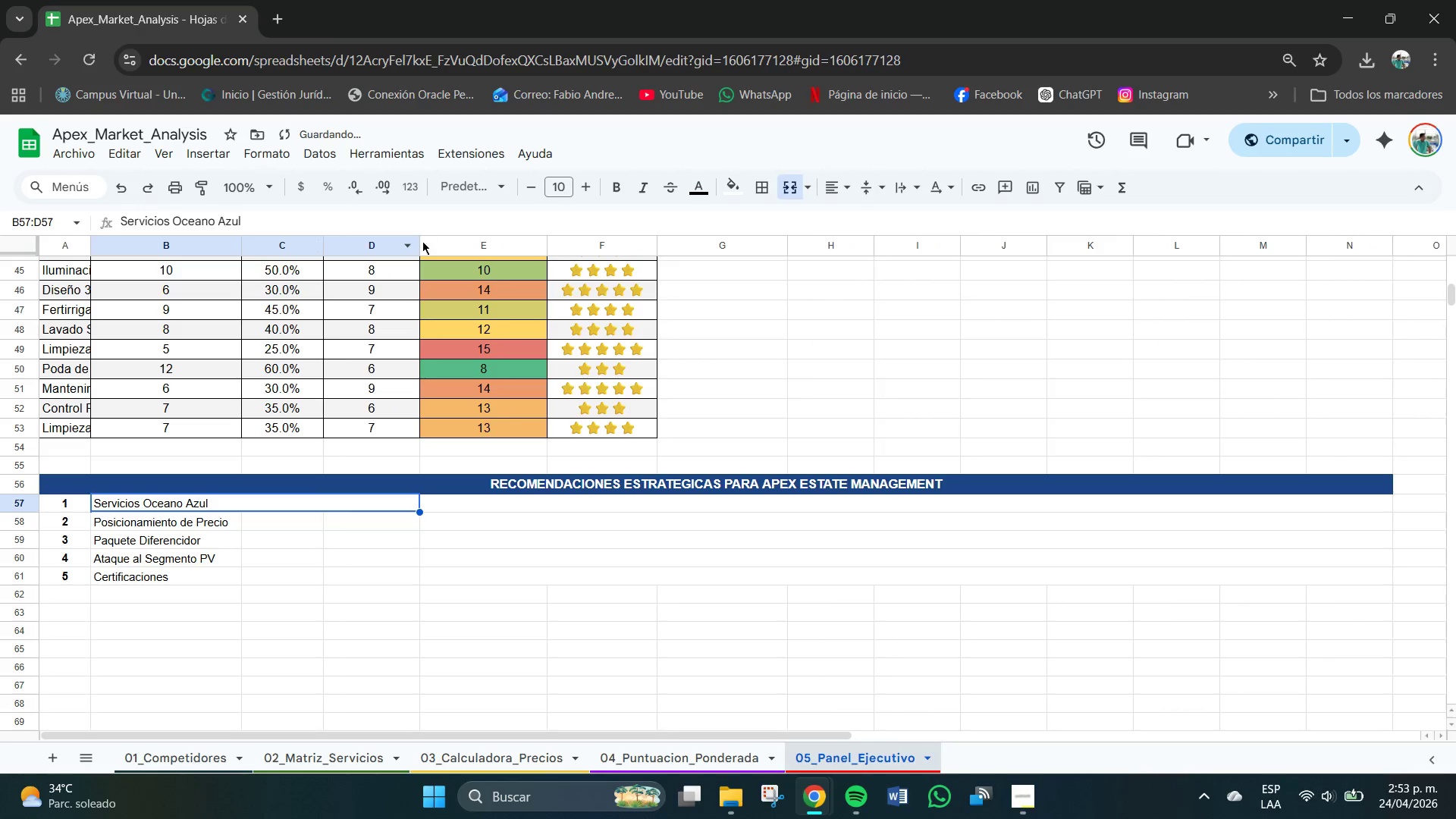 
left_click_drag(start_coordinate=[418, 243], to_coordinate=[402, 243])
 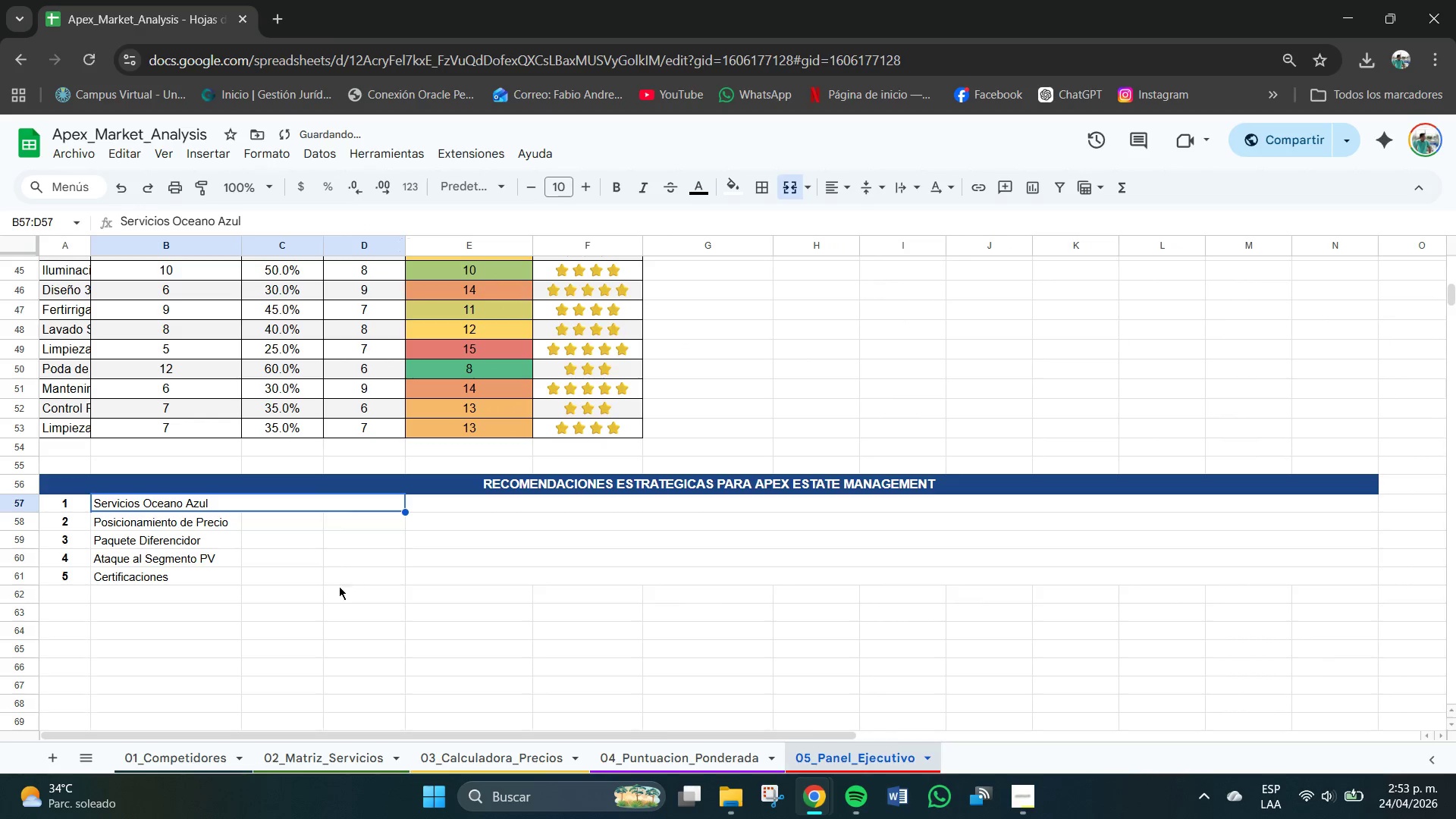 
left_click([313, 565])
 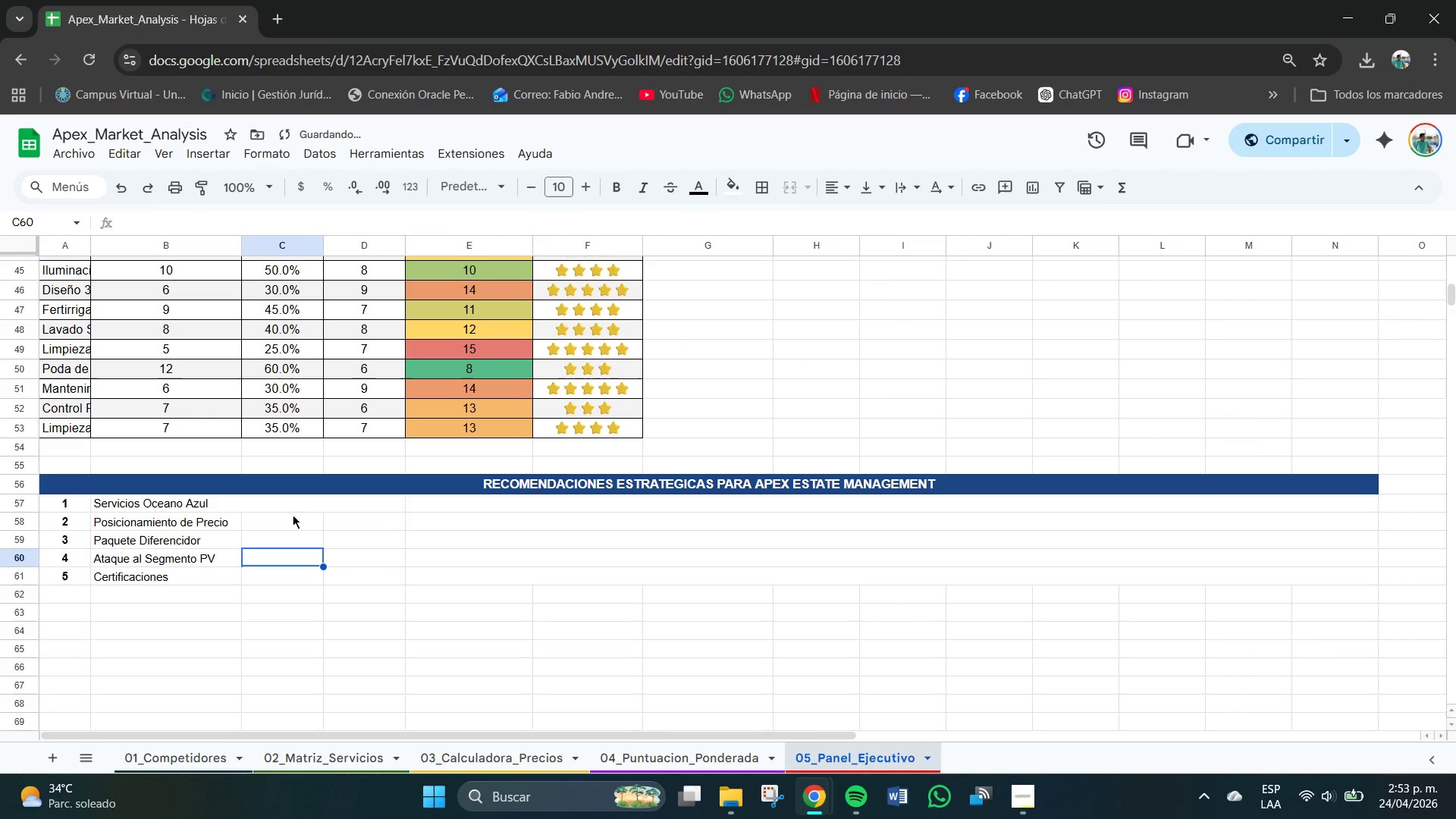 
left_click([292, 513])
 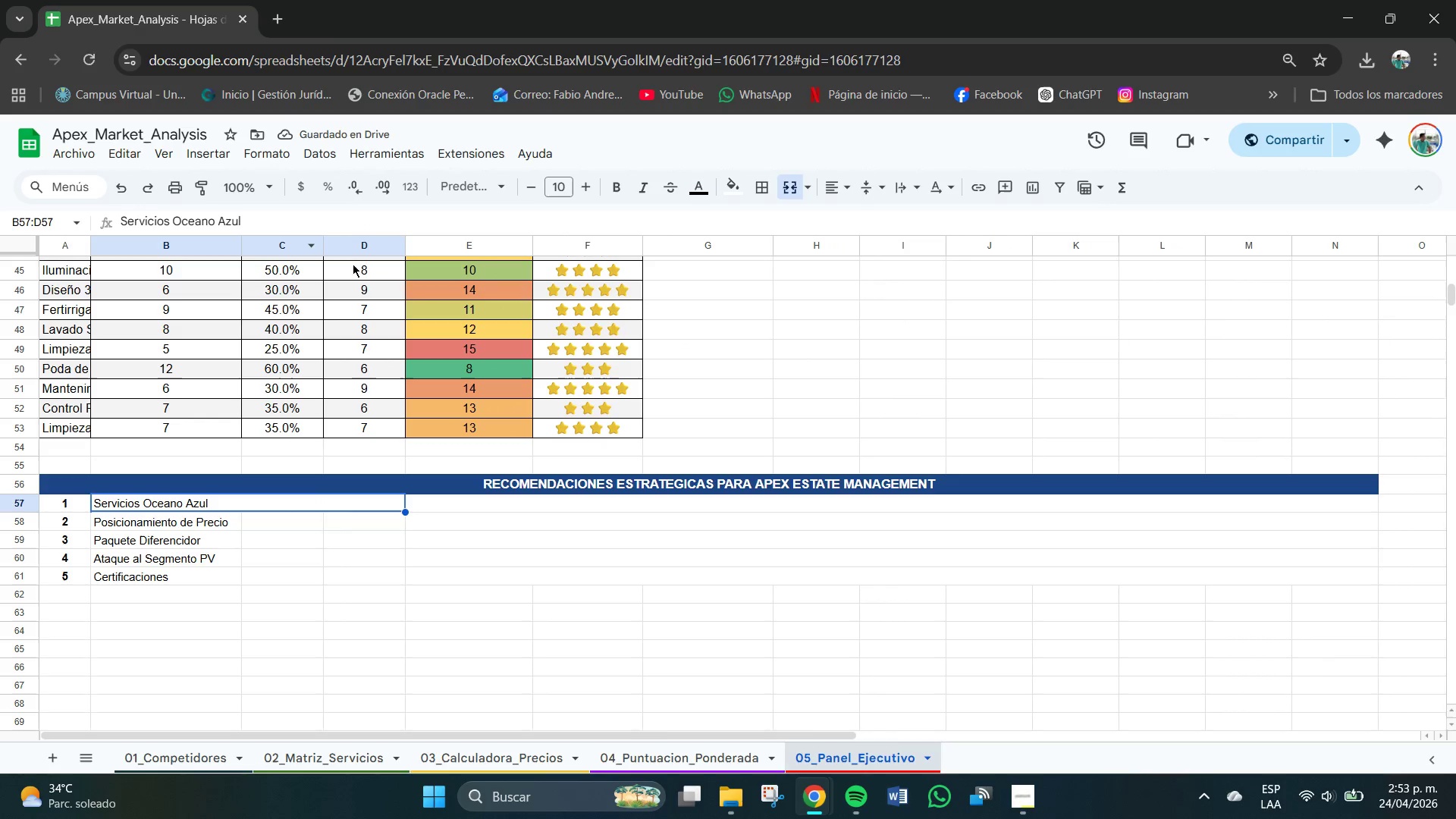 
left_click_drag(start_coordinate=[404, 240], to_coordinate=[378, 235])
 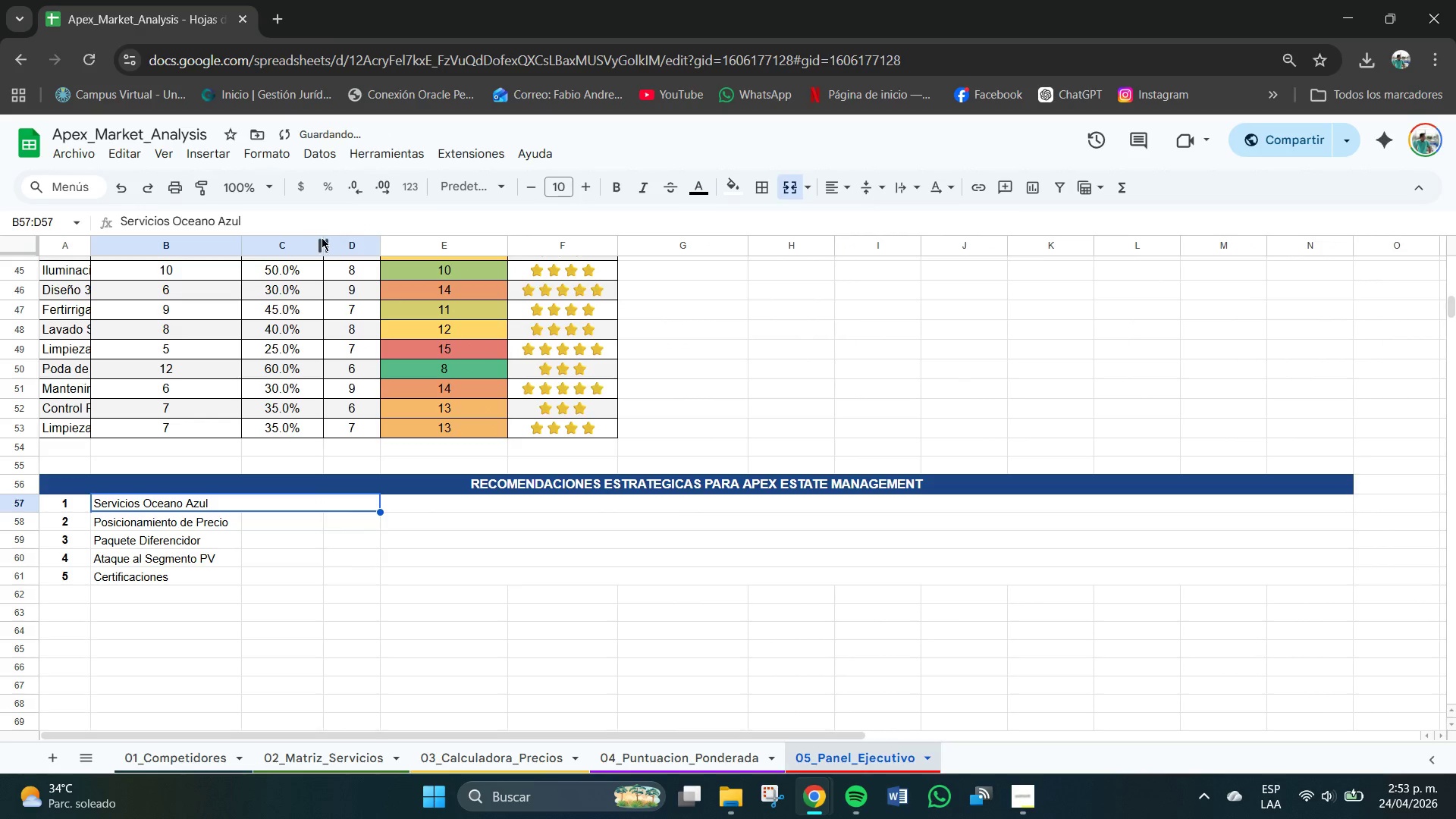 
left_click_drag(start_coordinate=[322, 237], to_coordinate=[310, 235])
 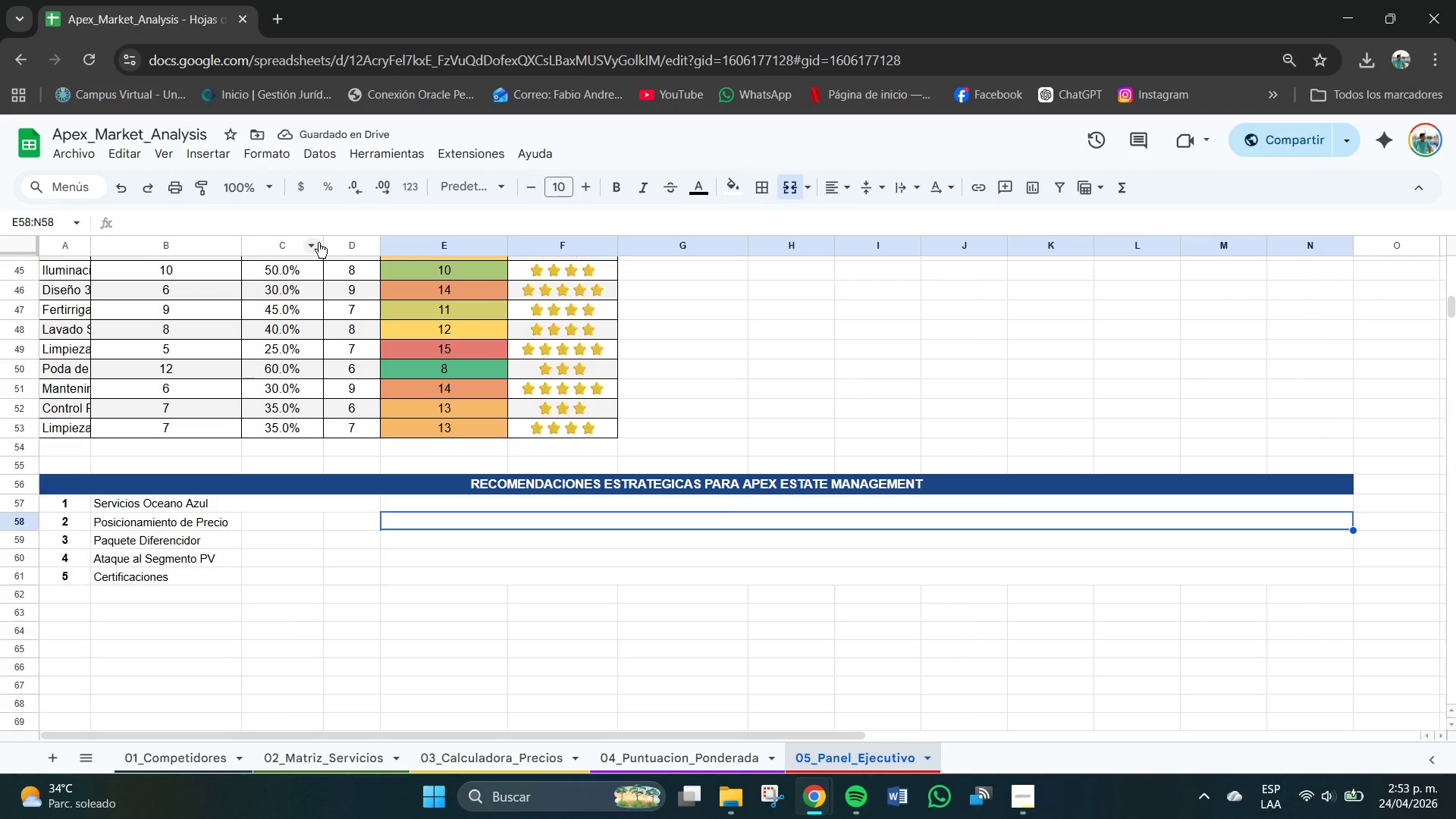 
left_click_drag(start_coordinate=[322, 243], to_coordinate=[304, 240])
 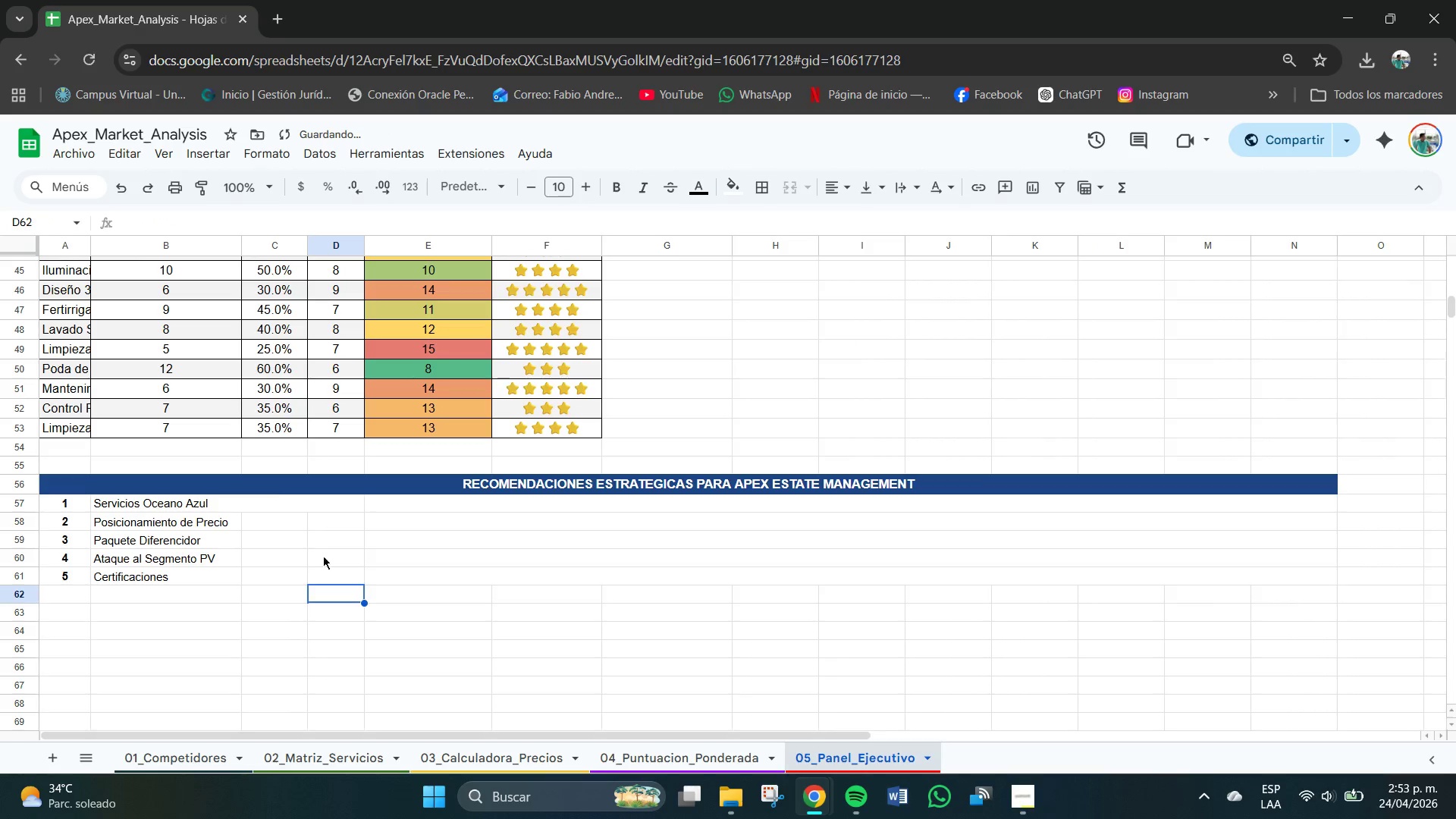 
double_click([267, 481])
 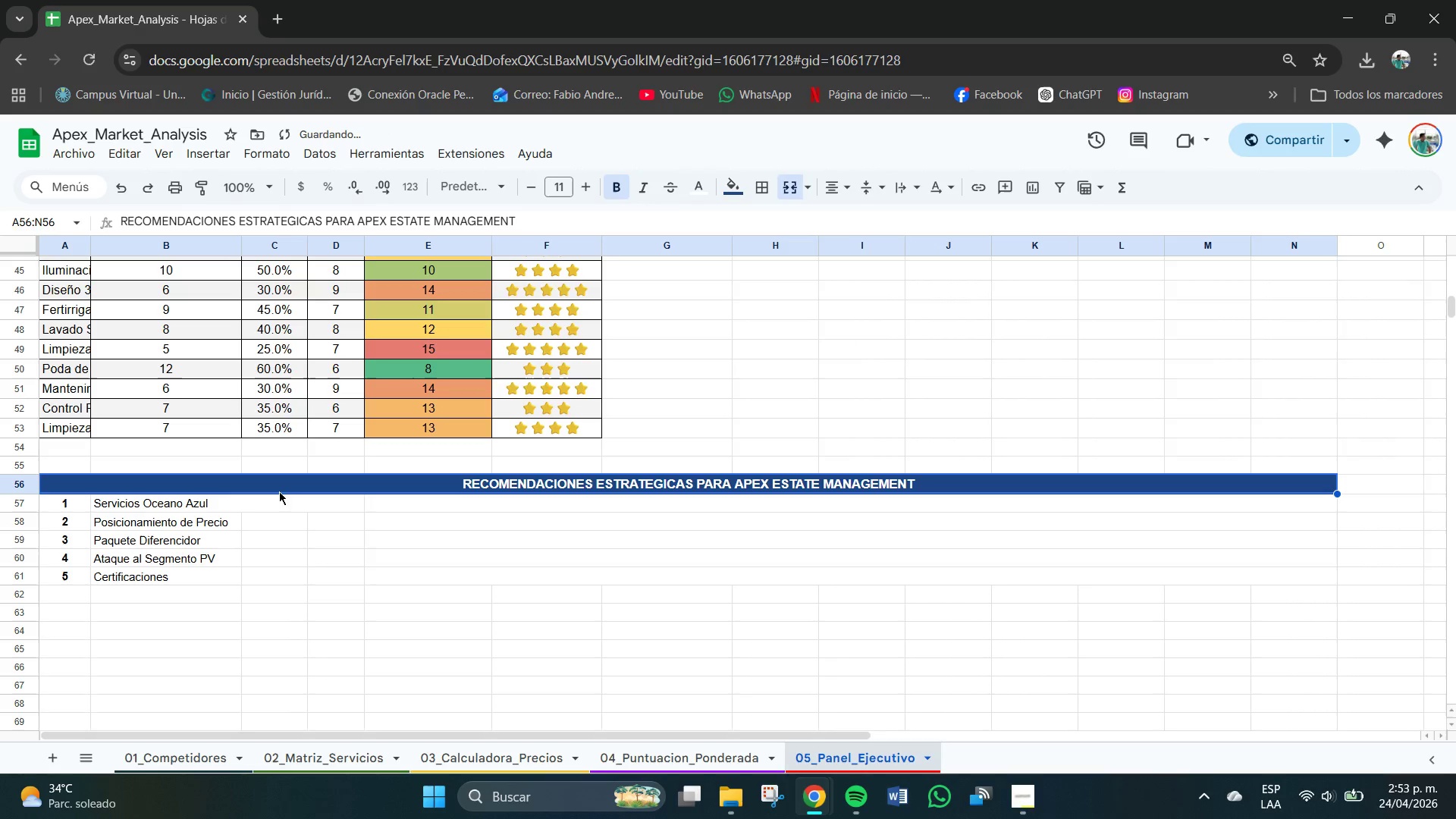 
double_click([294, 507])
 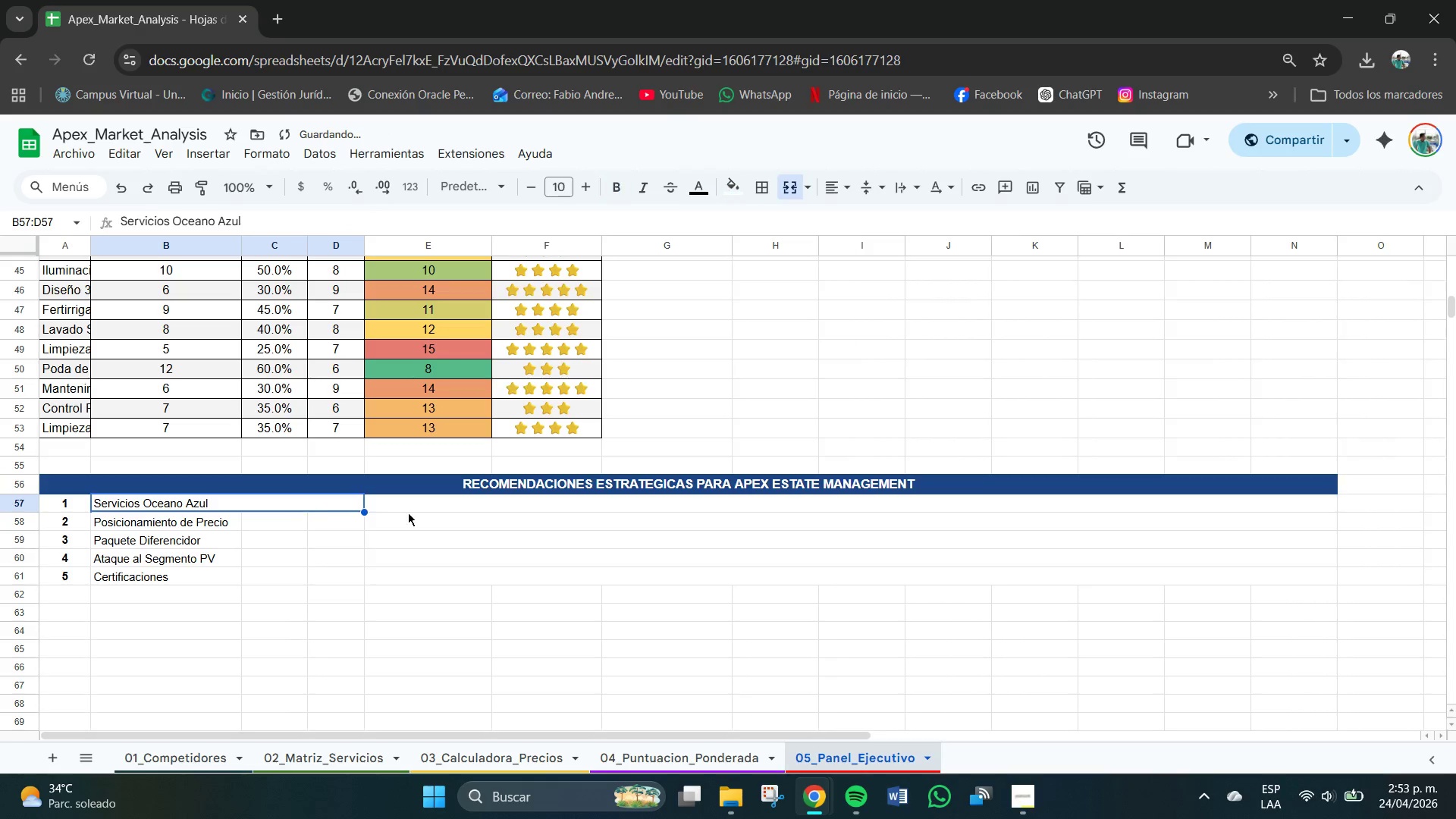 
triple_click([410, 513])
 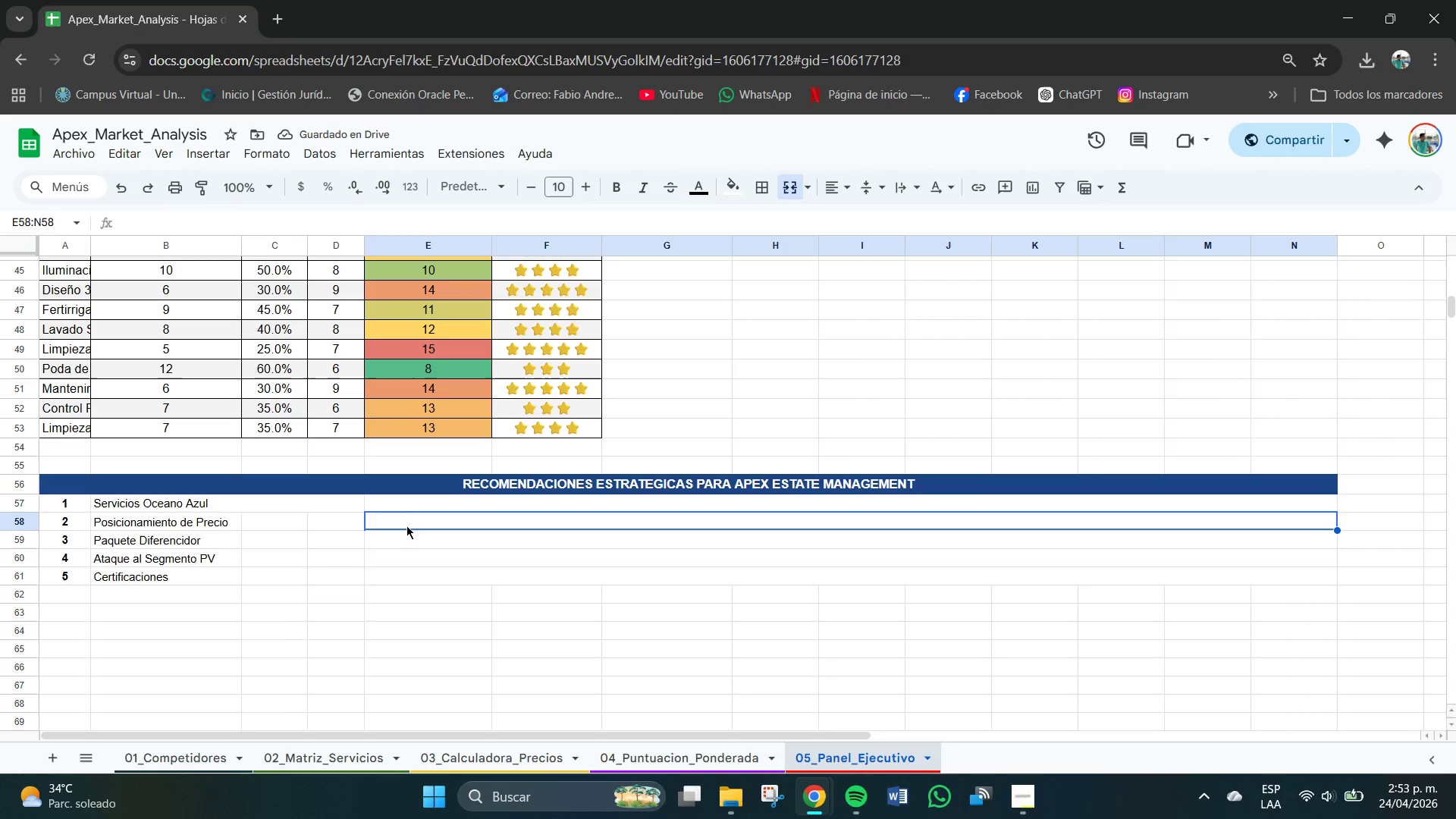 
double_click([403, 505])
 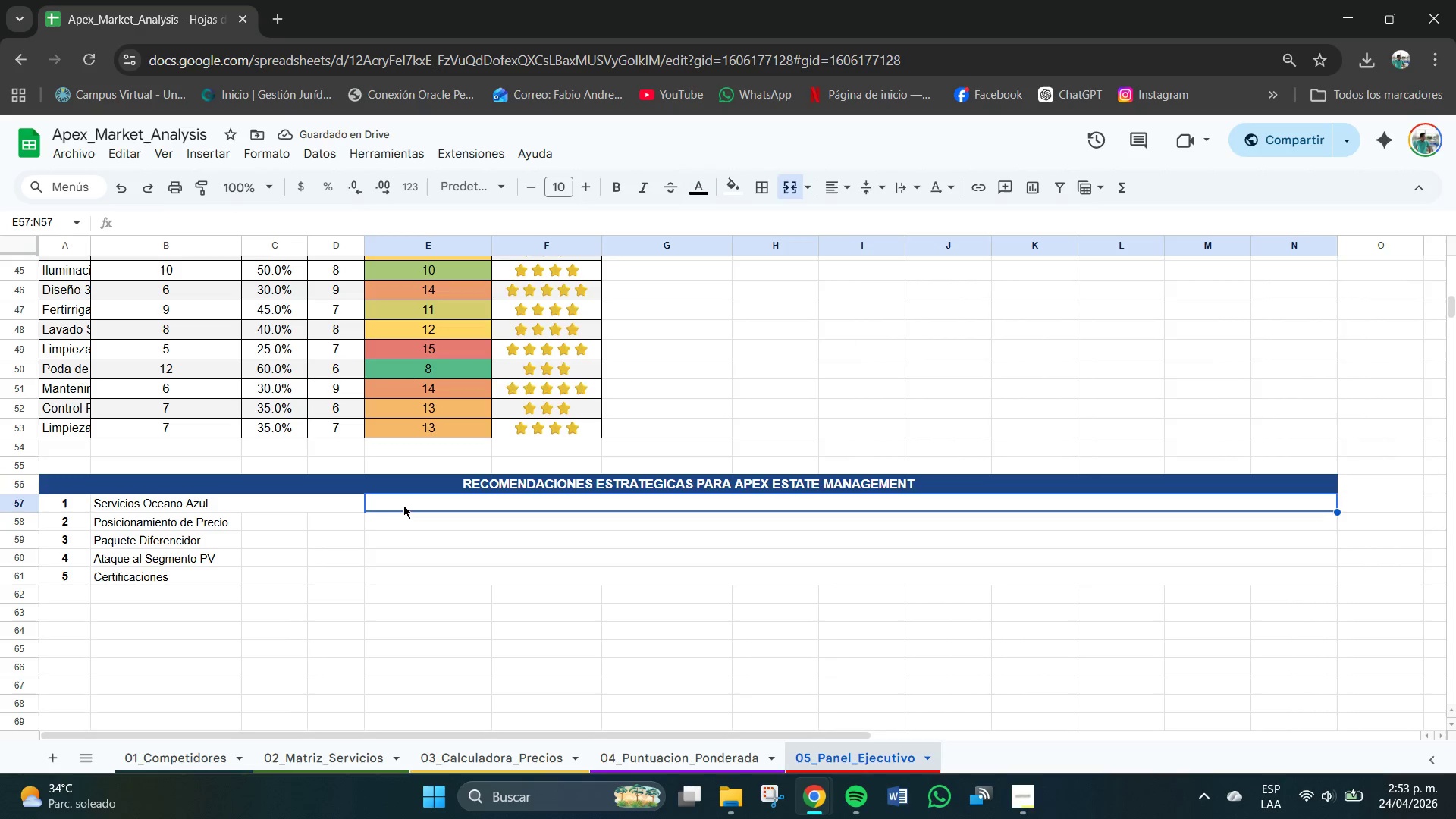 
triple_click([403, 505])
 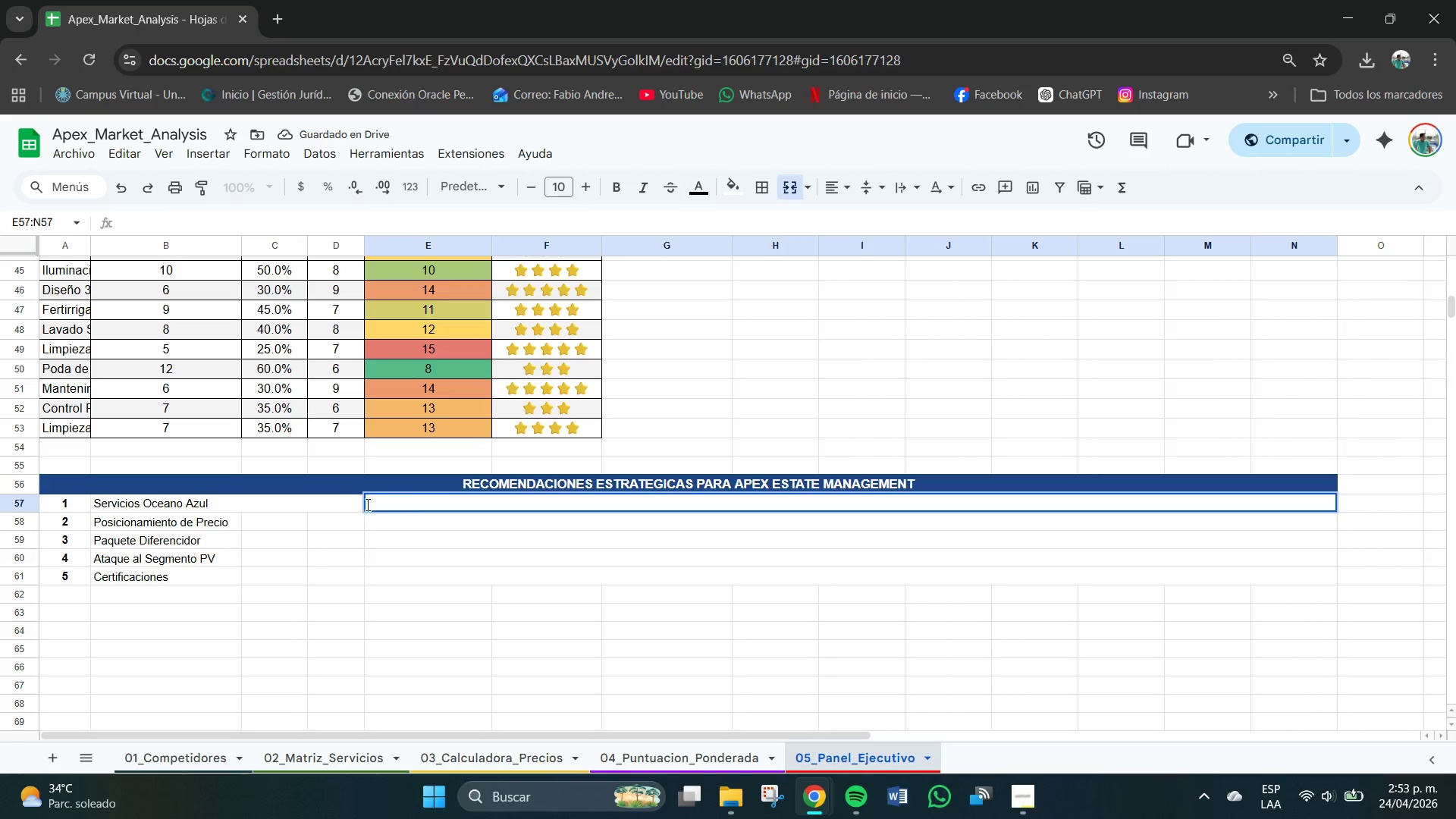 
left_click([322, 506])
 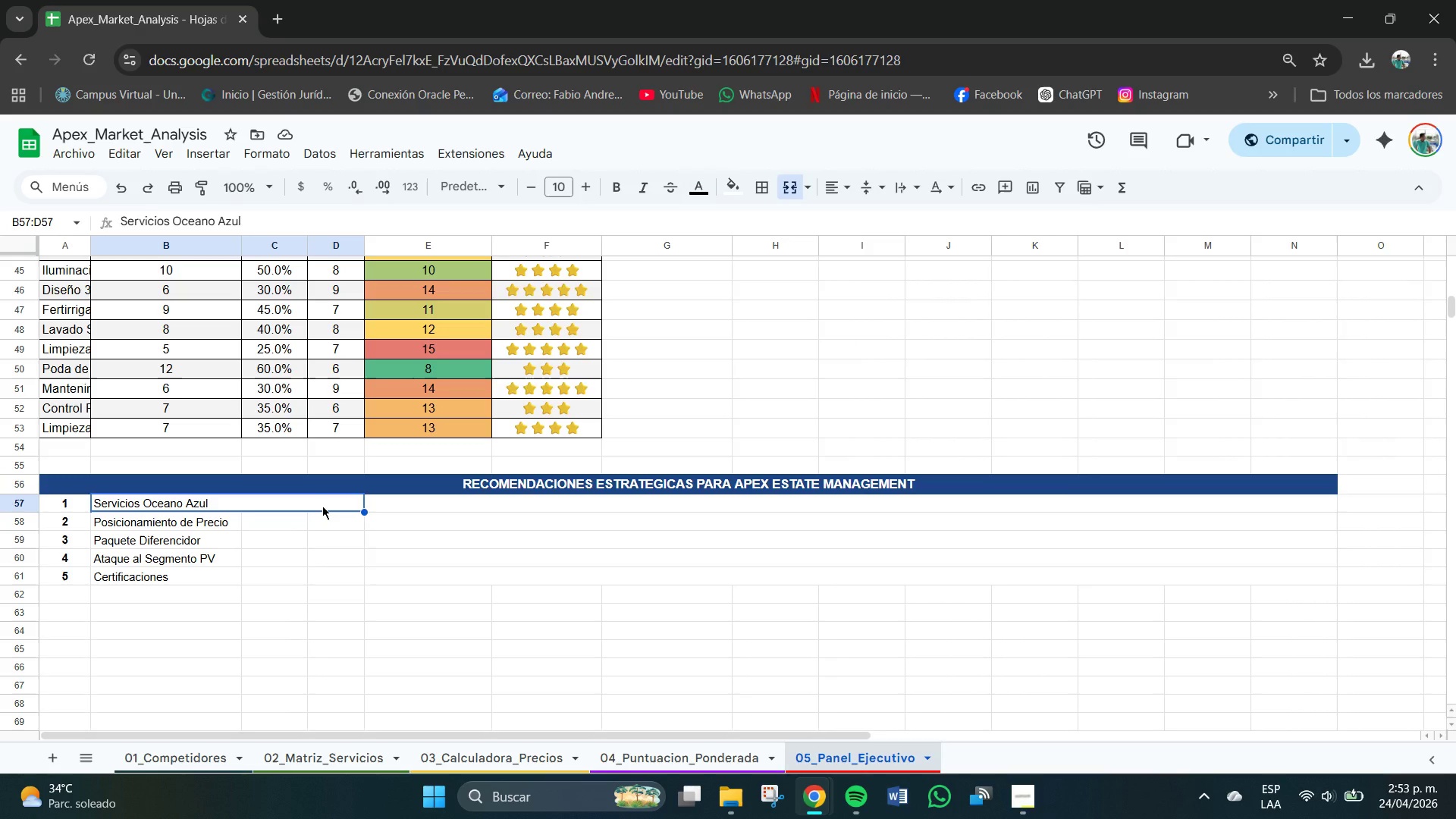 
wait(6.53)
 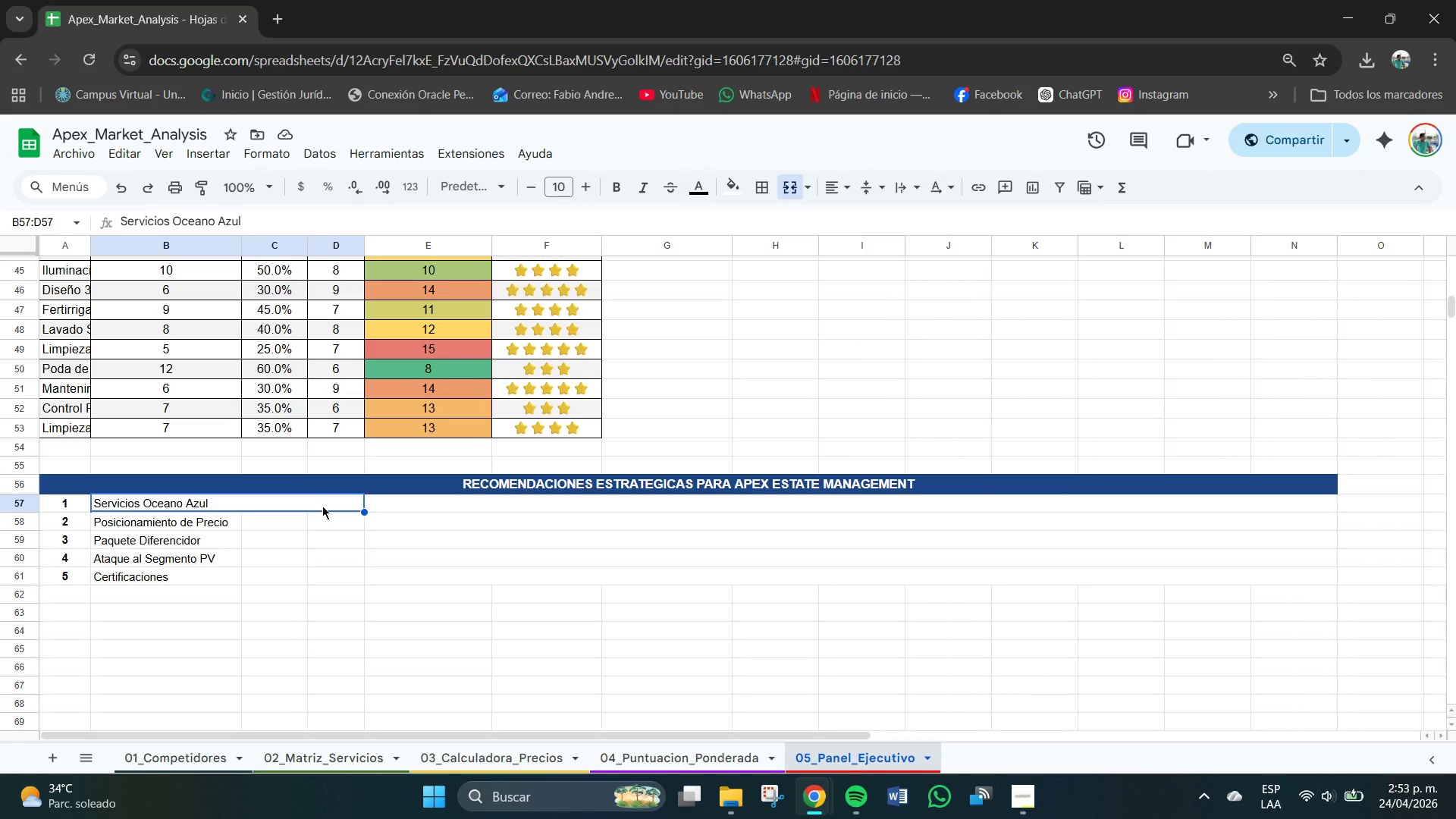 
left_click_drag(start_coordinate=[242, 242], to_coordinate=[218, 242])
 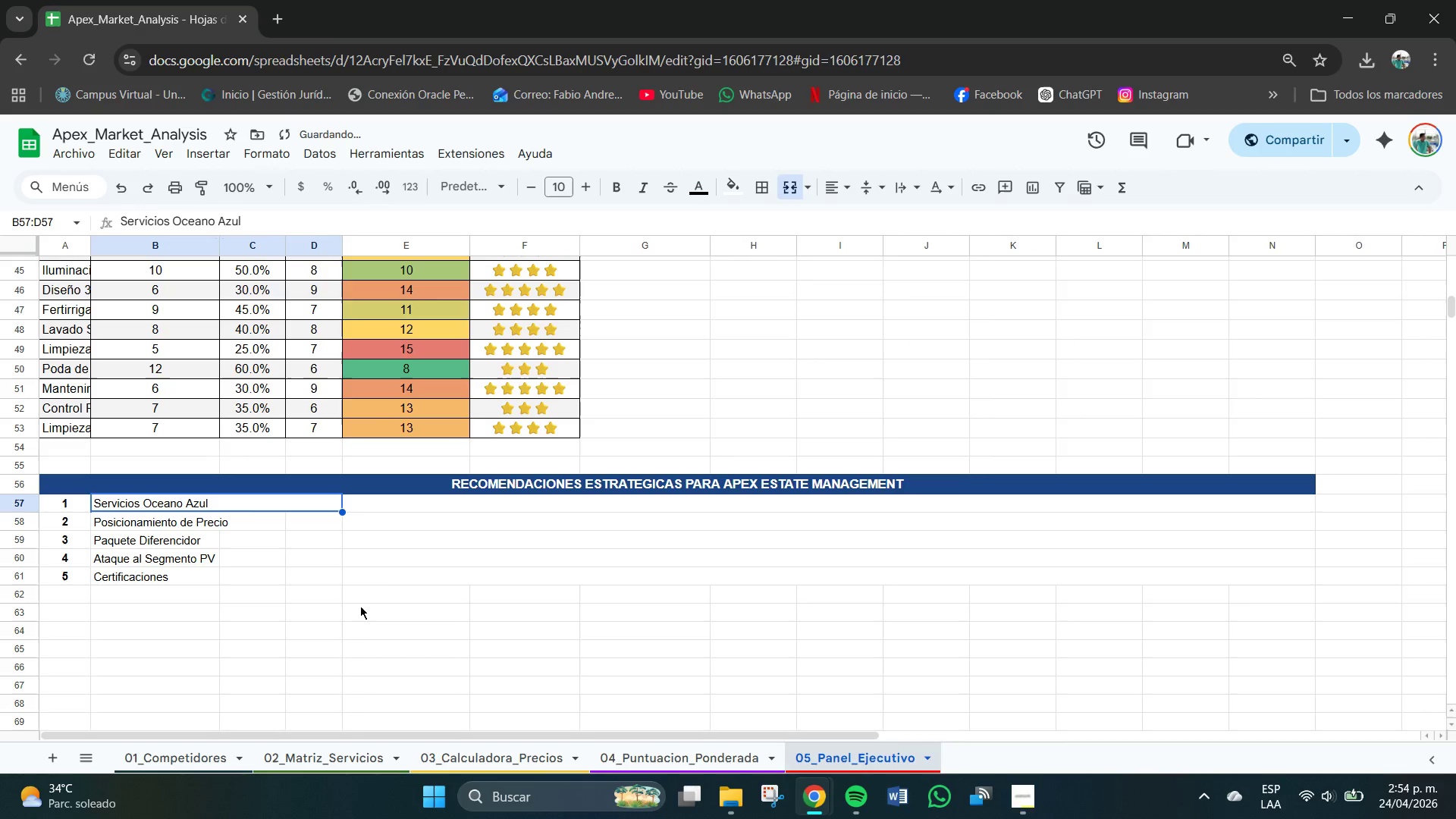 
left_click([396, 563])
 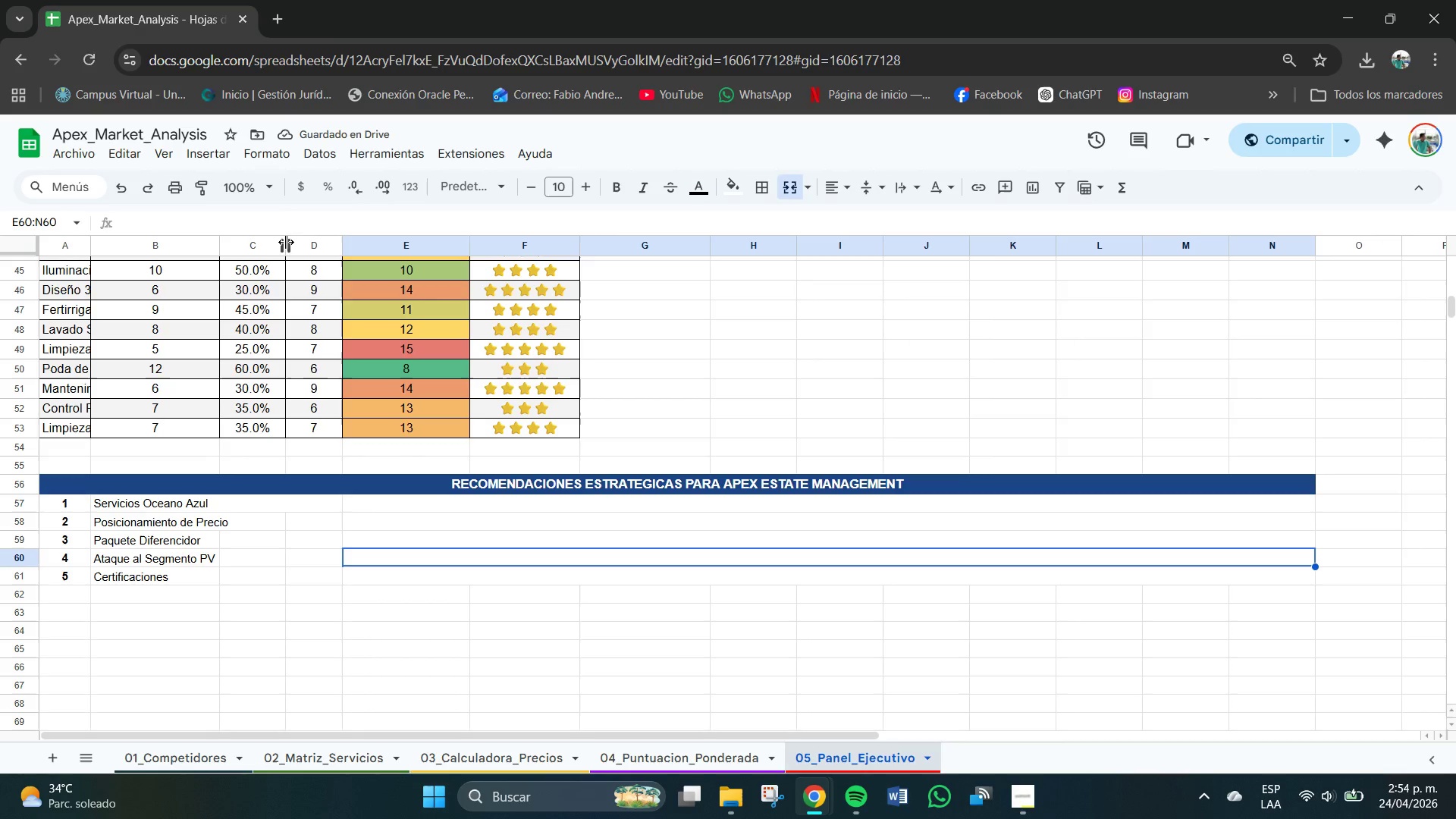 
left_click_drag(start_coordinate=[286, 245], to_coordinate=[293, 249])
 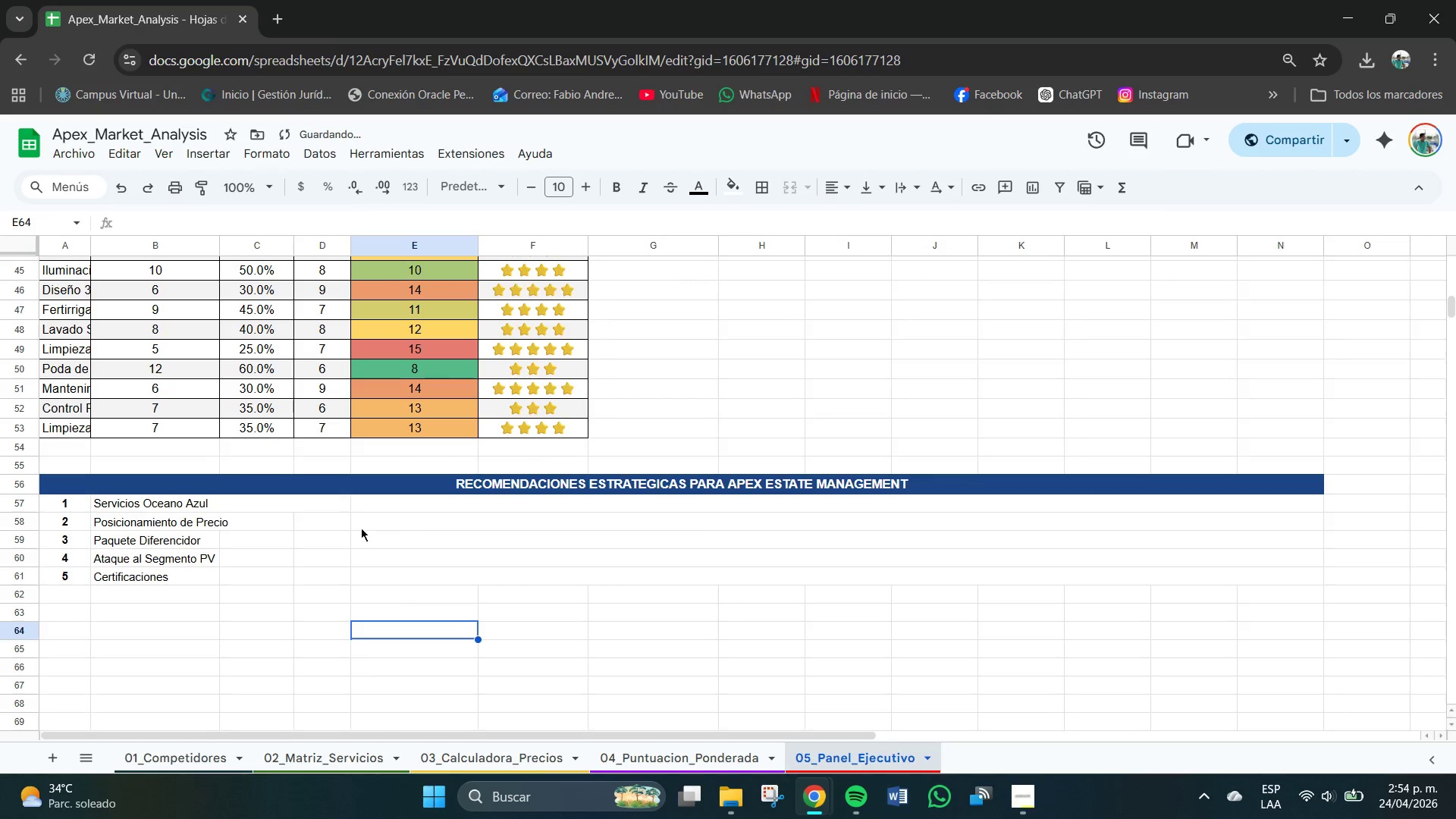 
double_click([354, 504])
 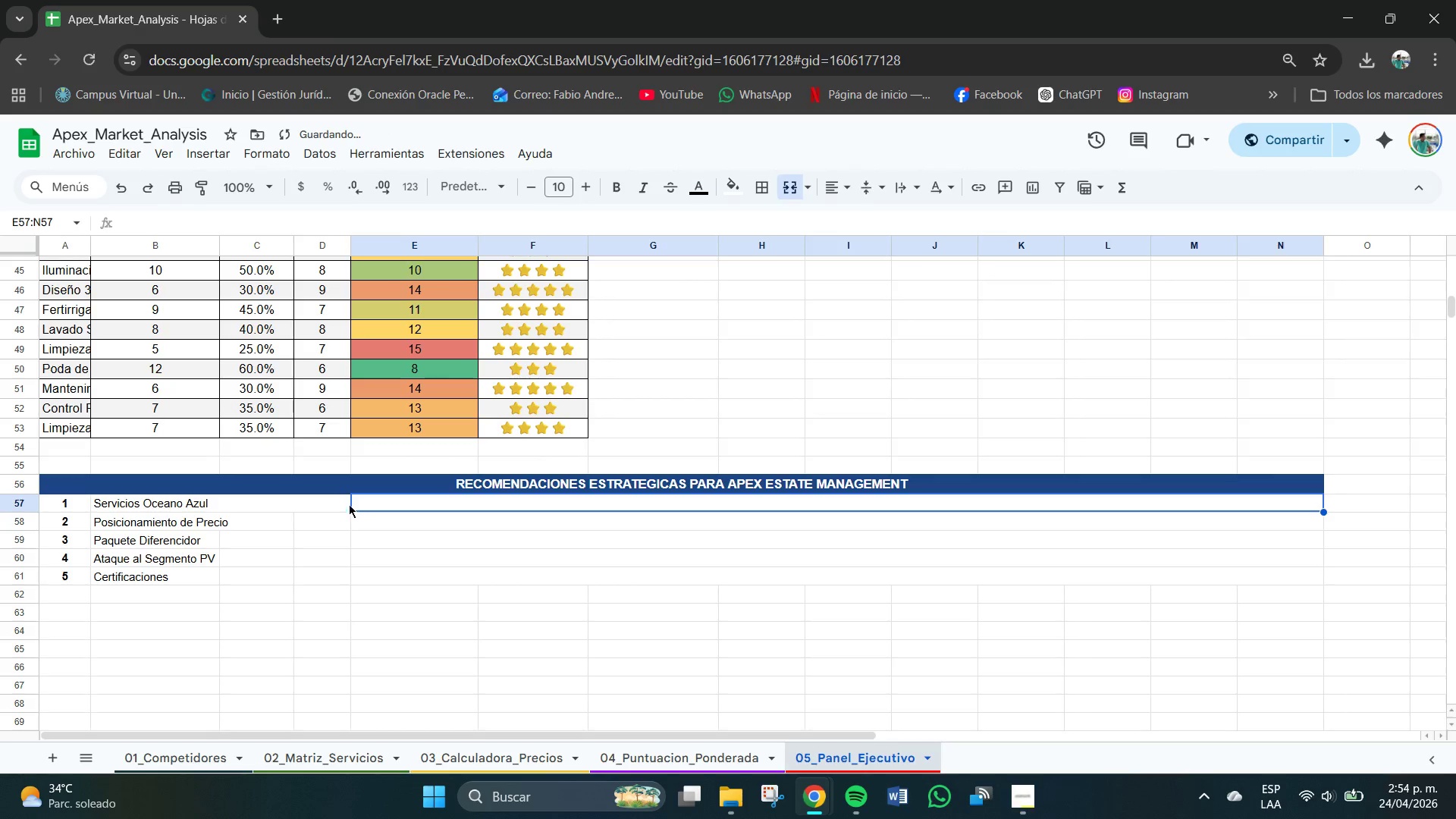 
triple_click([322, 504])
 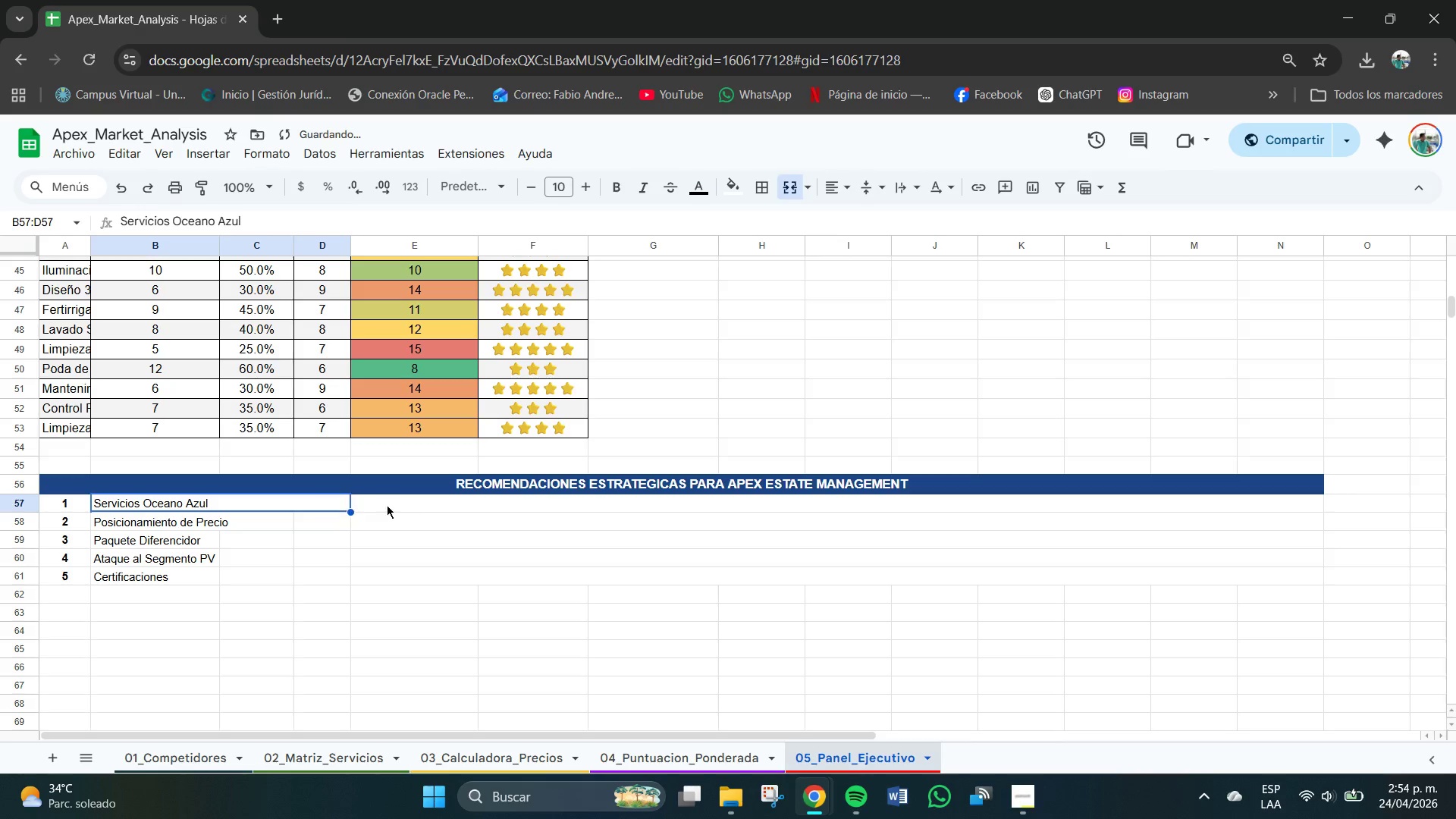 
left_click([416, 504])
 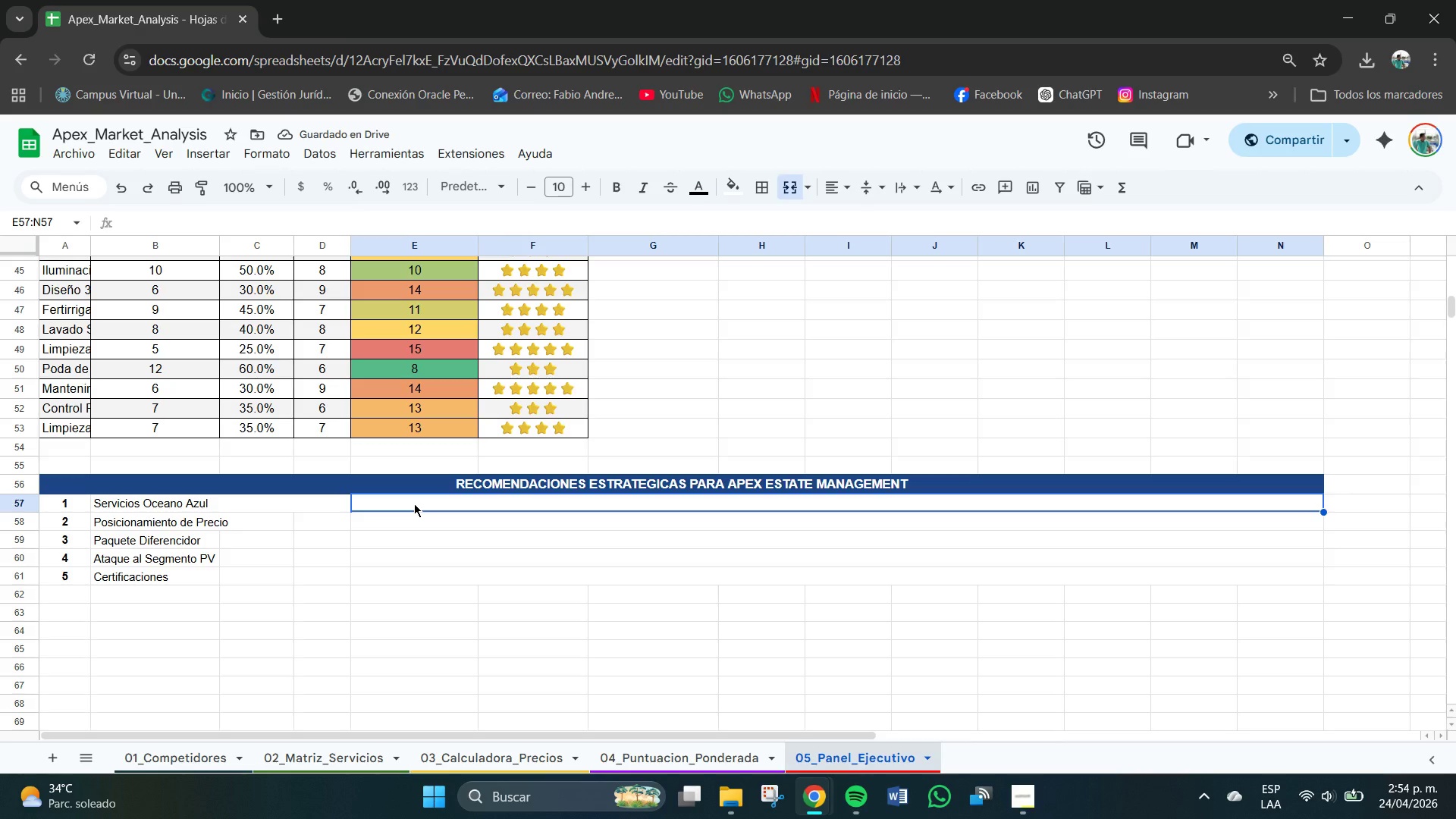 
double_click([429, 507])
 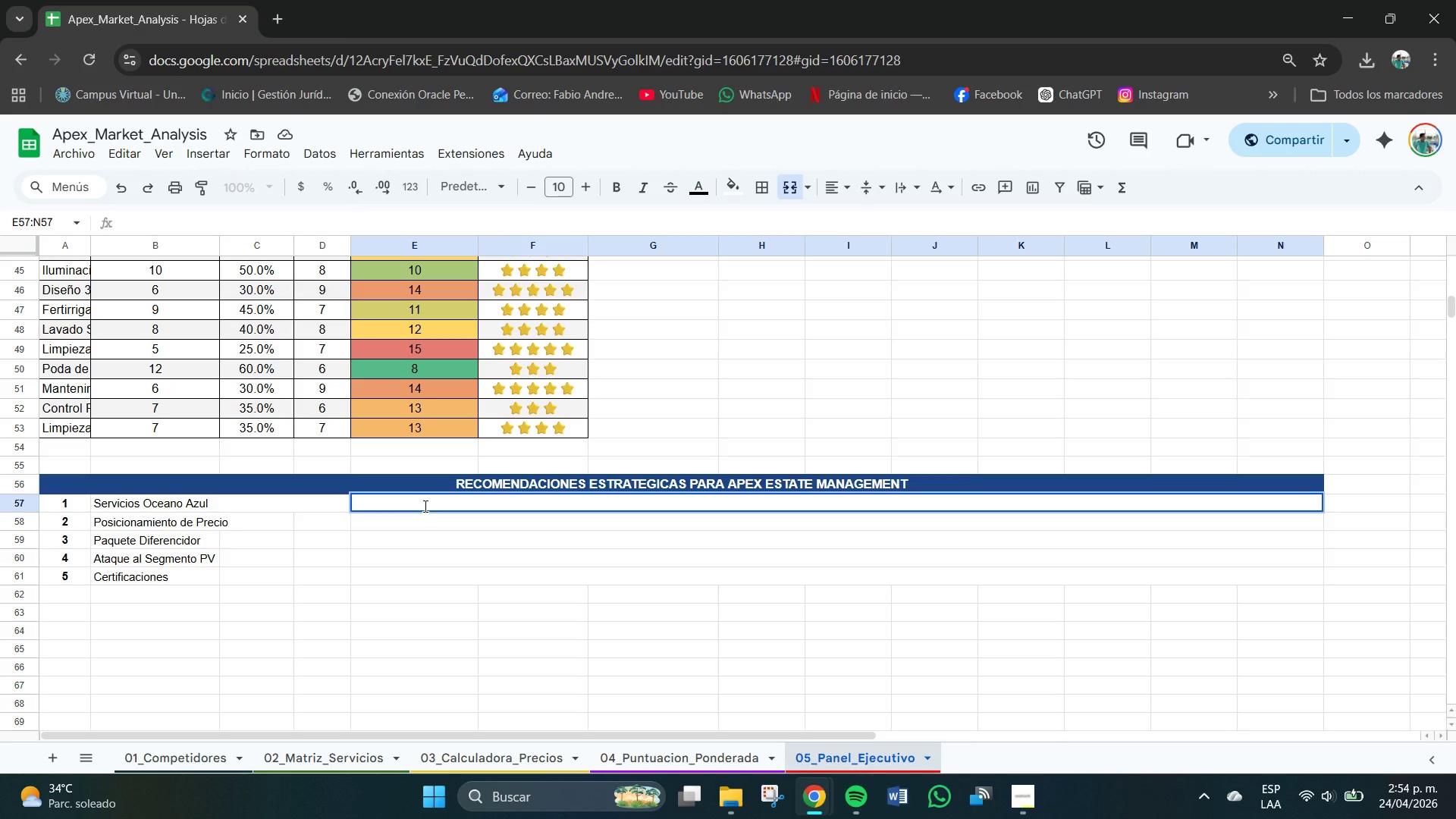 
wait(6.83)
 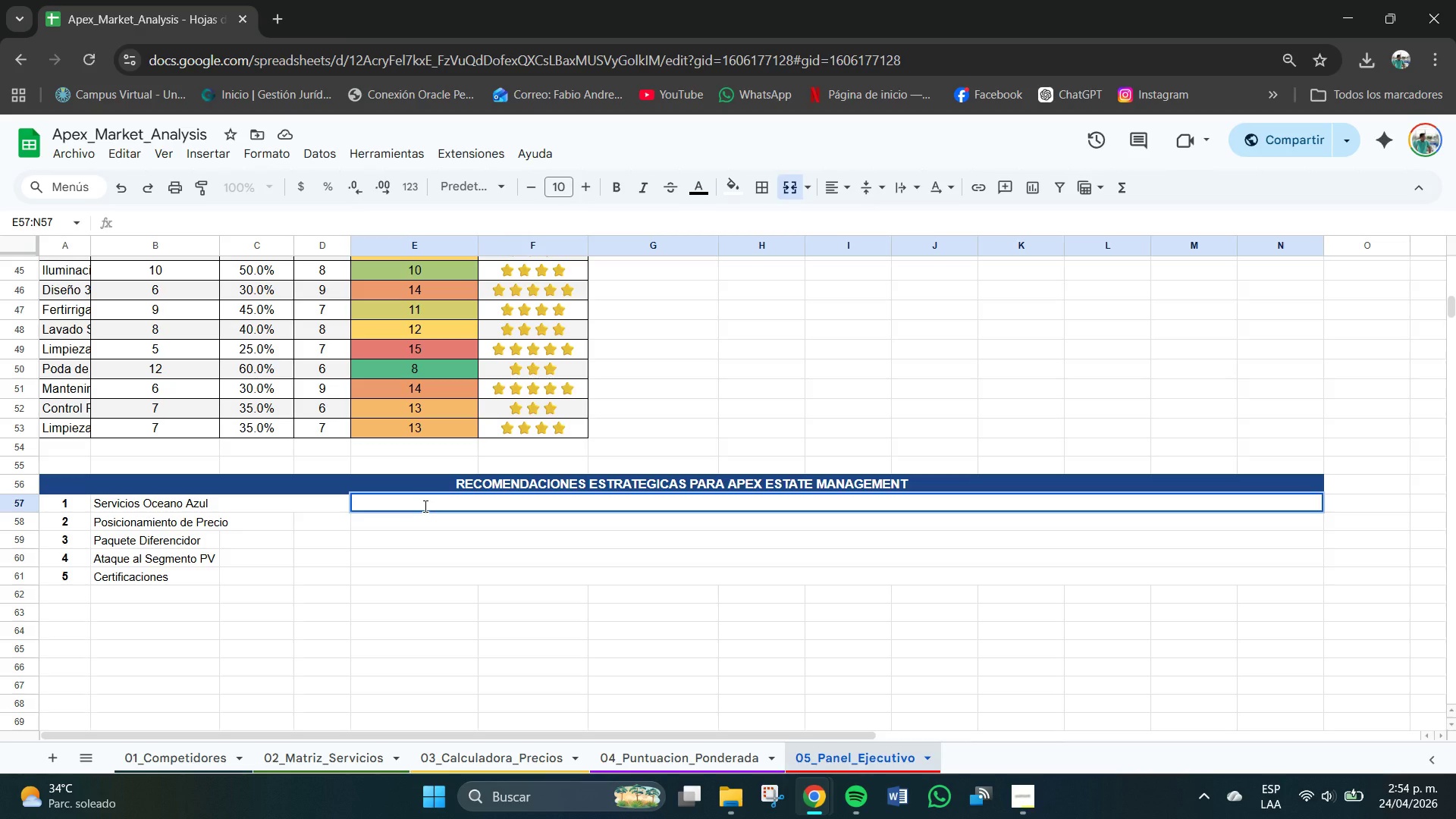 
type(Piro)
key(Backspace)
key(Backspace)
 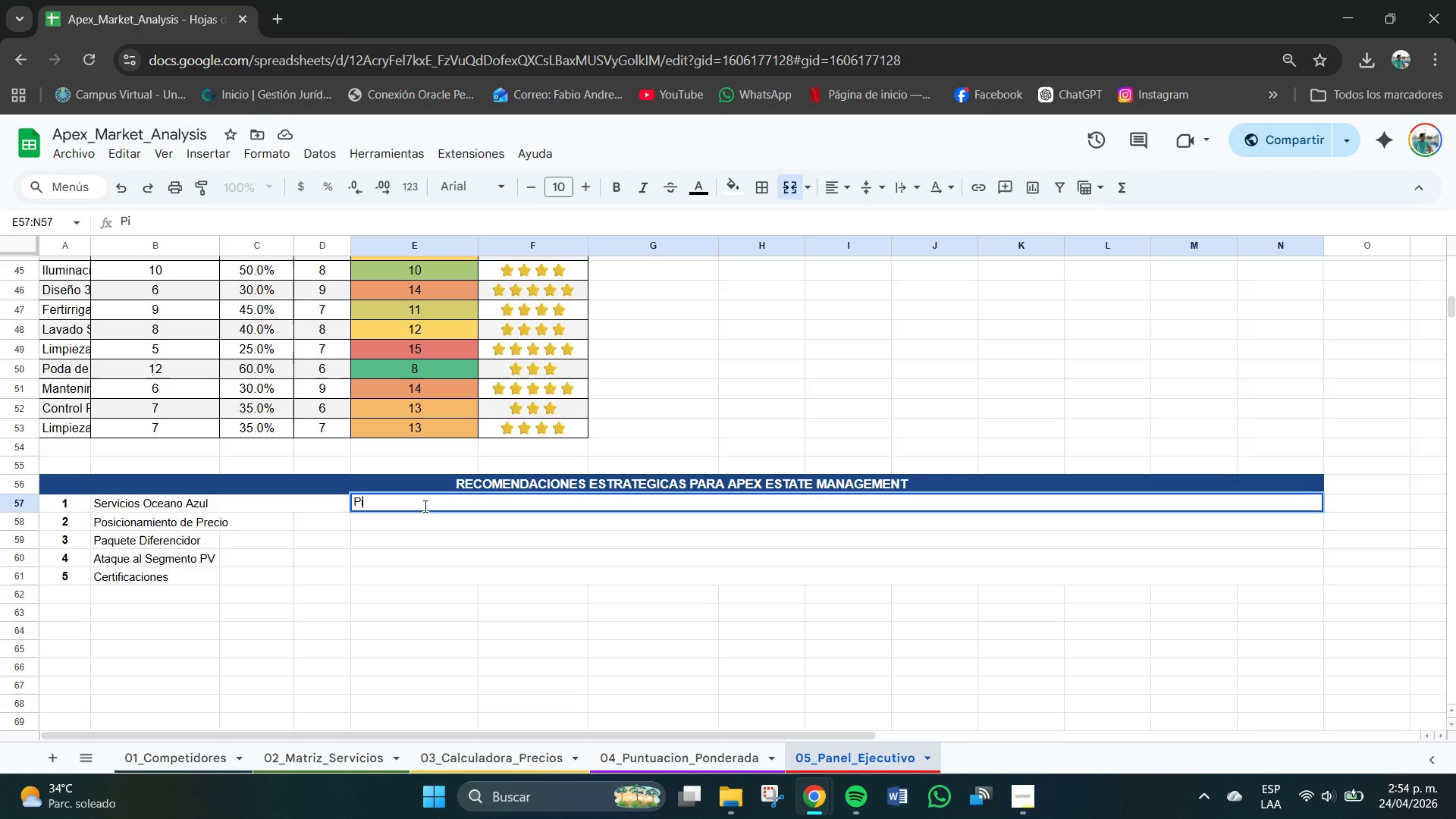 
wait(8.66)
 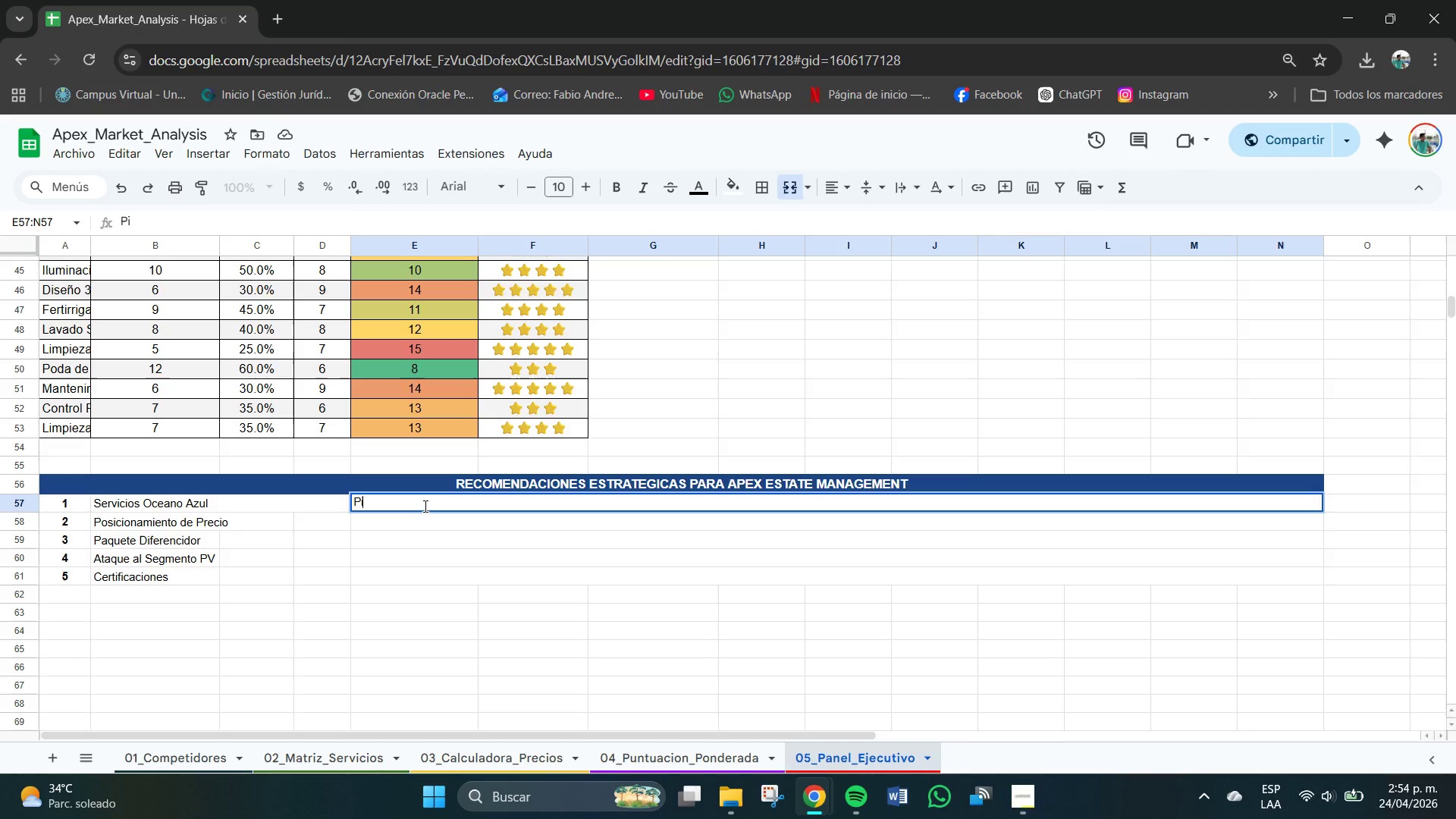 
key(Backspace)
type(riorizar )
key(Backspace)
type(> Liempieza)
key(Backspace)
key(Backspace)
key(Backspace)
key(Backspace)
key(Backspace)
key(Backspace)
key(Backspace)
type(mpieza )
 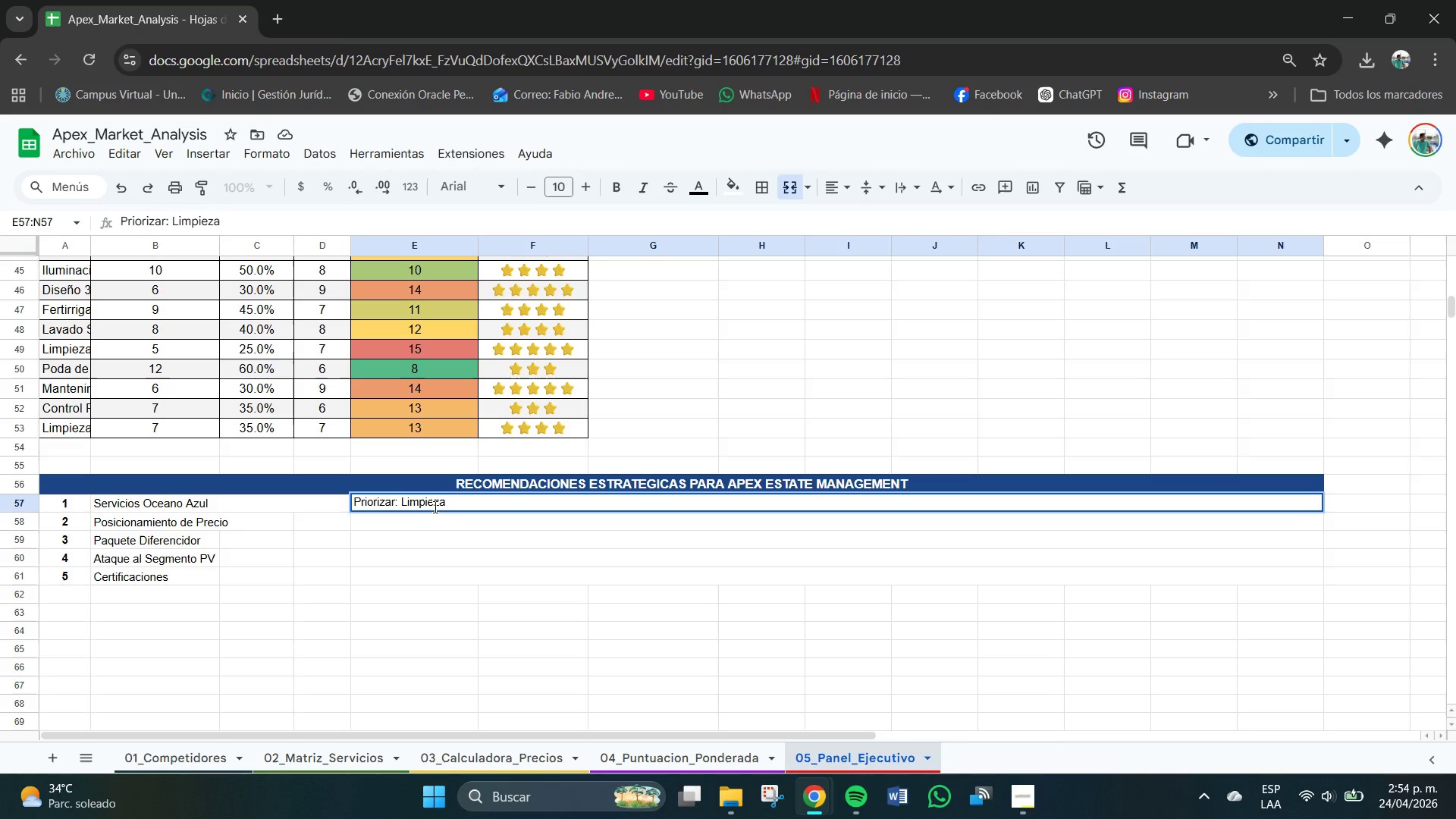 
wait(20.09)
 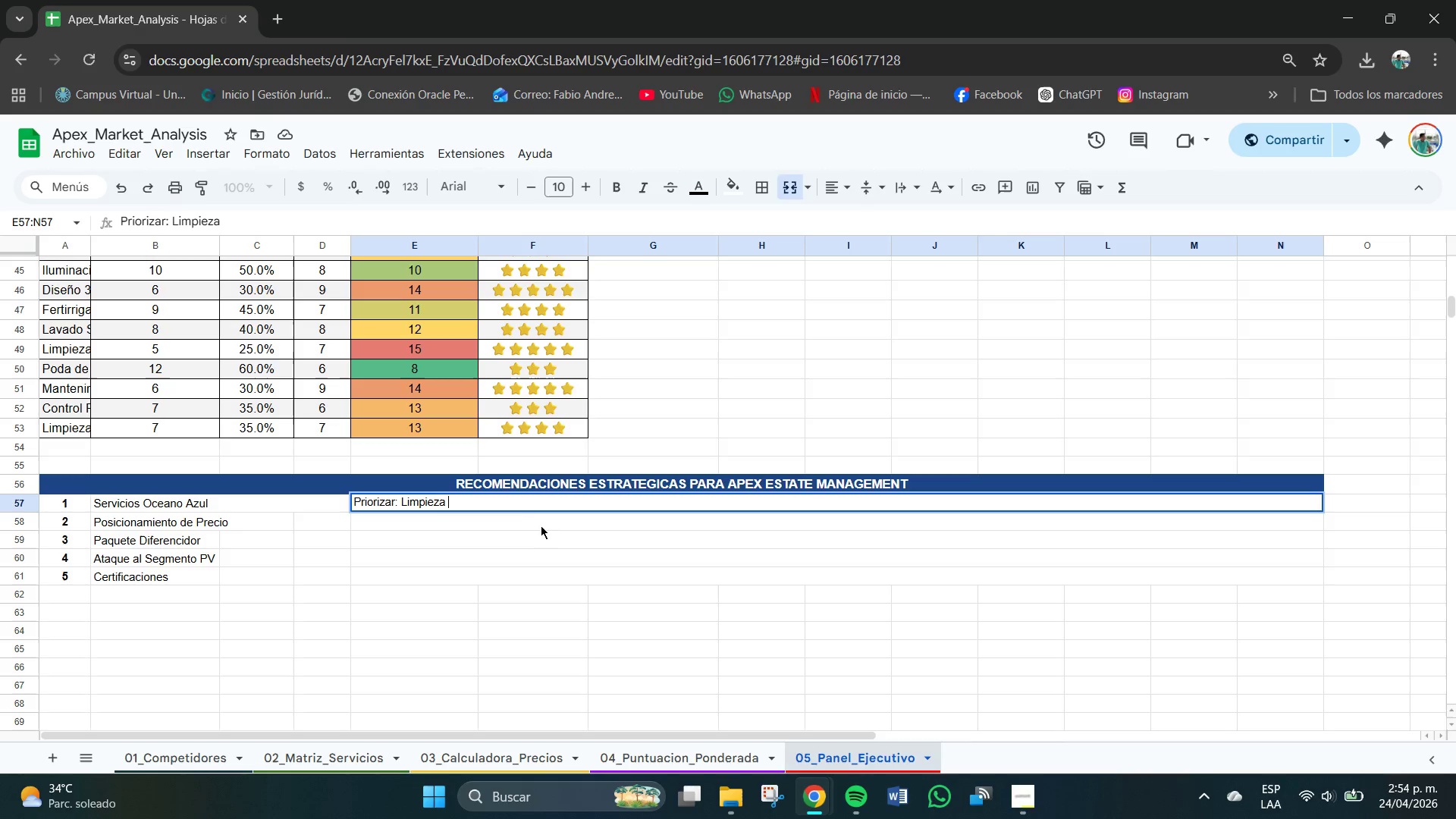 
type( de paneles Solares, Dise`o 3)
key(Backspace)
type(3d)
key(Backspace)
type(D, Spa)
 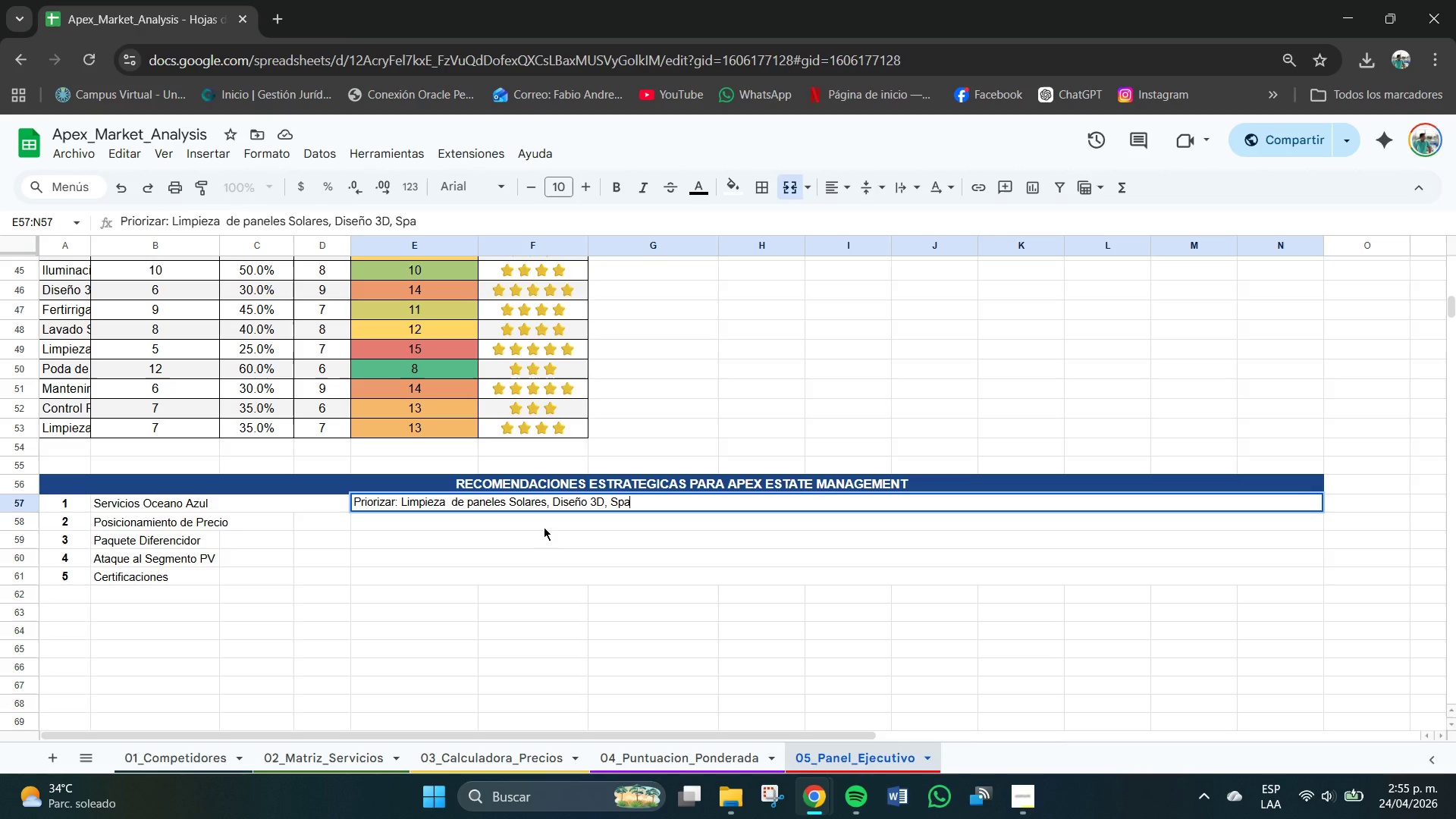 
type(&Jacuzzi )
key(Backspace)
type(, Ventanas EXT)
key(Backspace)
key(Backspace)
type(t)
key(Backspace)
type(xt, ---- alta demsnda)
key(Backspace)
key(Backspace)
key(Backspace)
key(Backspace)
type(anda y baja penetraicon del mercado /)
key(Backspace)
 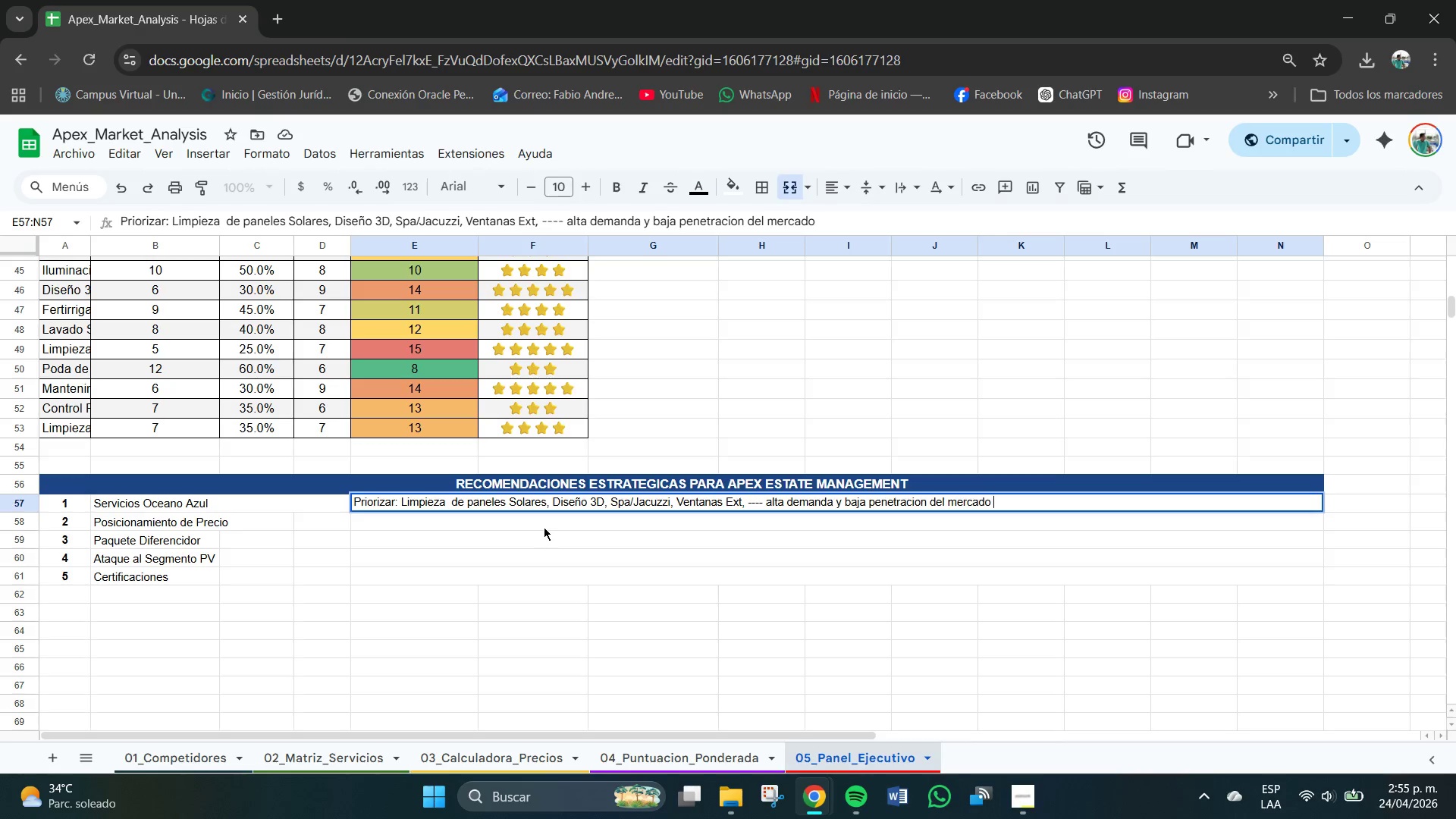 
key(Enter)
 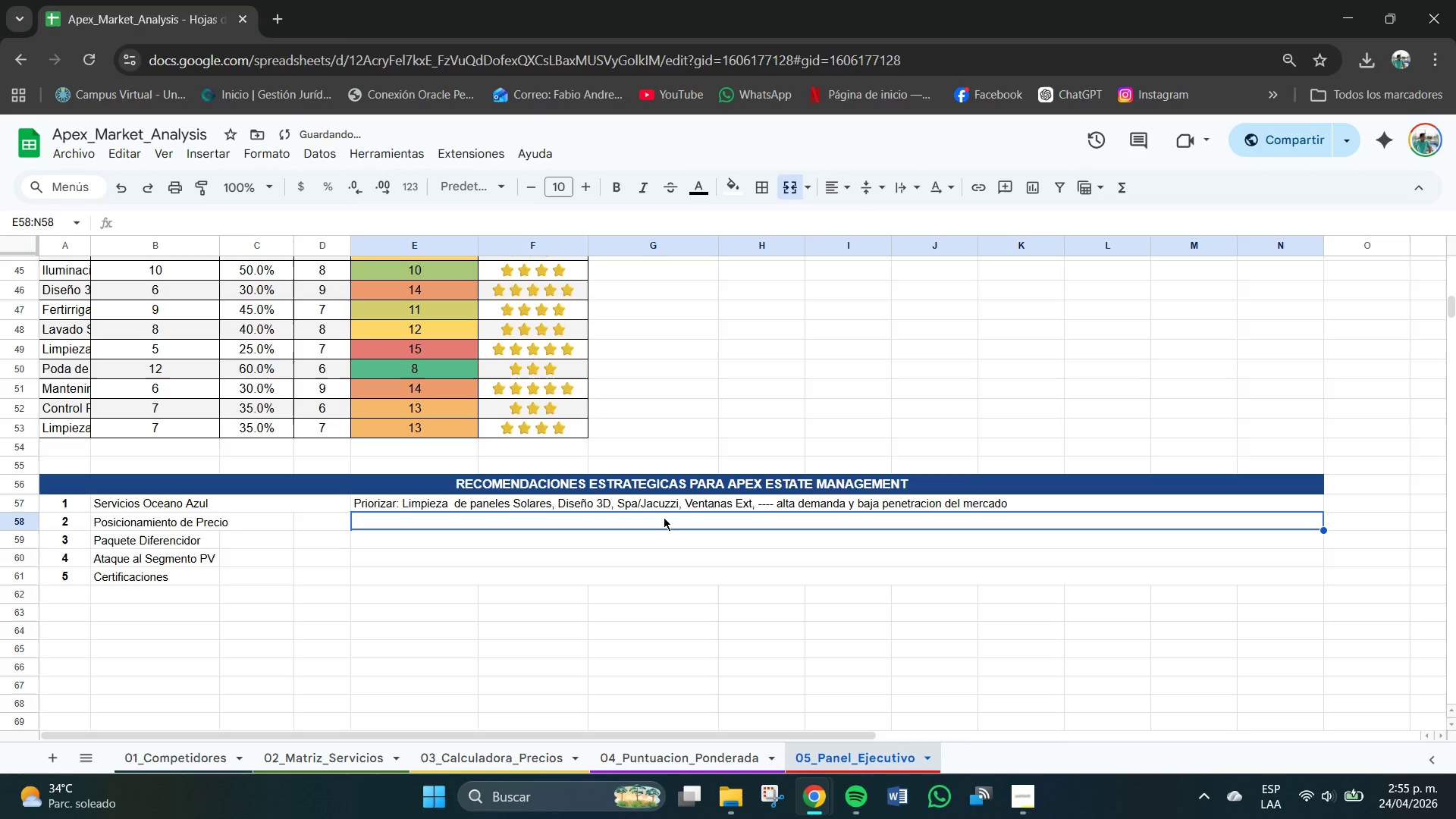 
left_click([795, 497])
 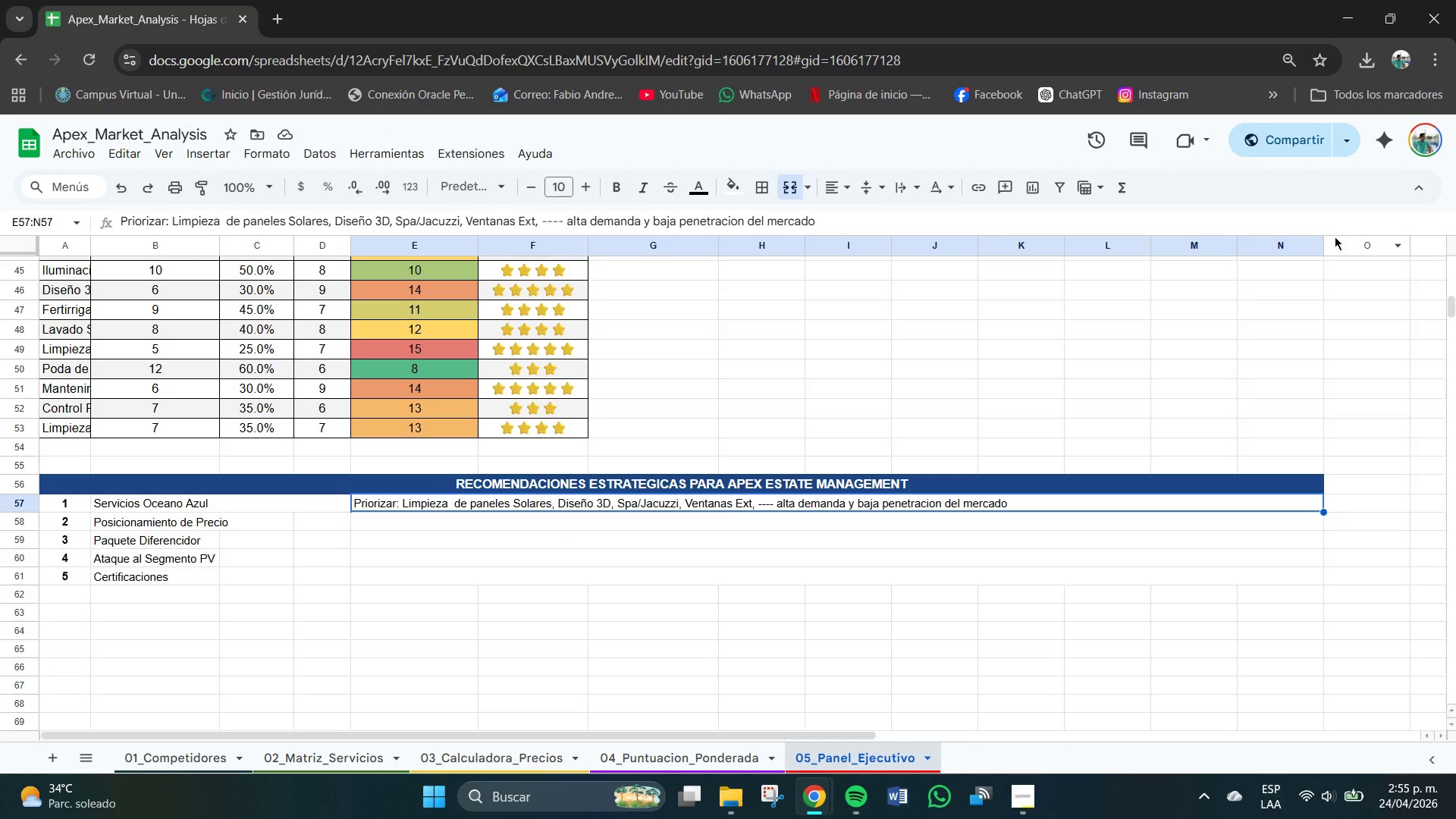 
wait(8.73)
 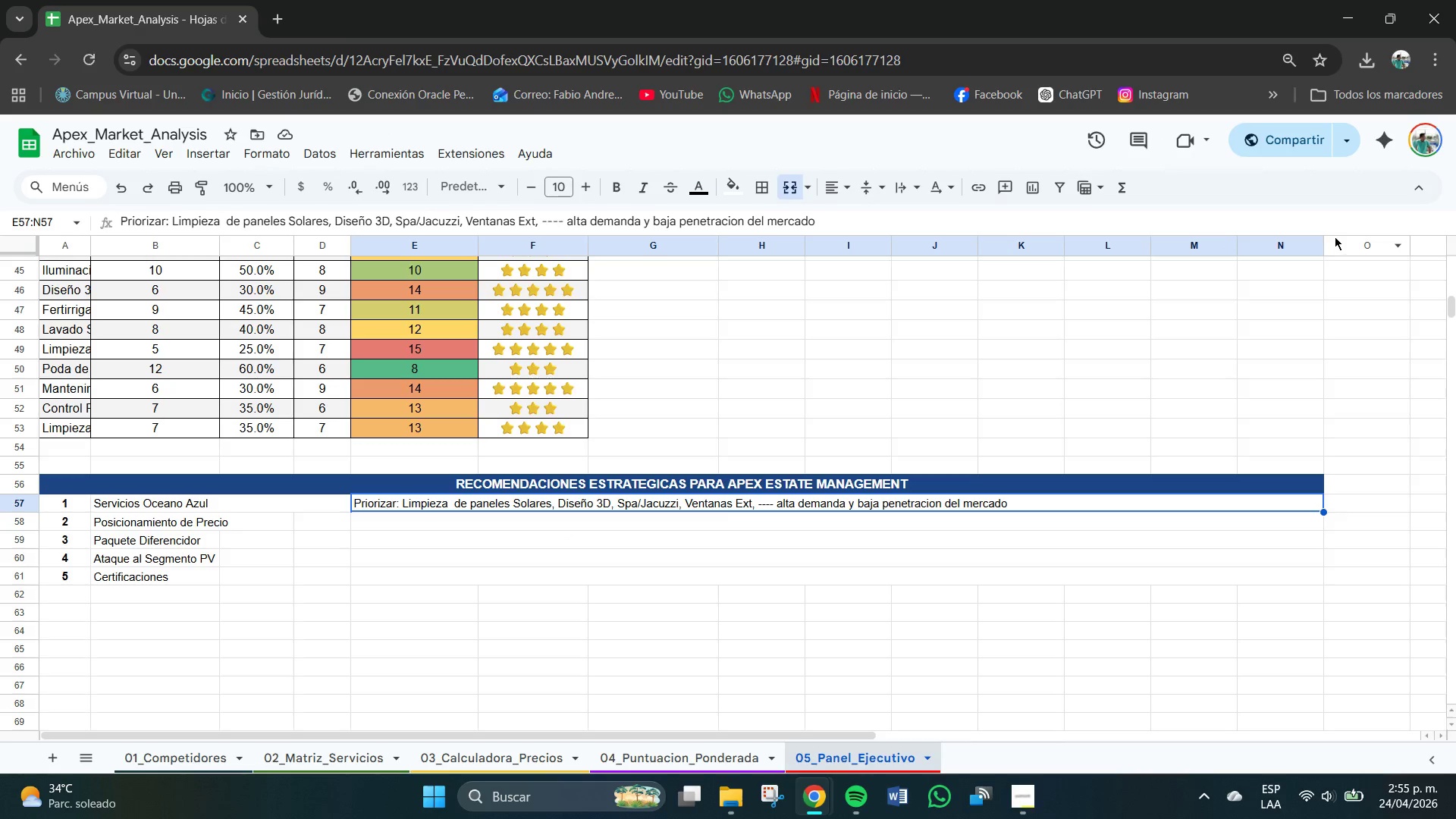 
left_click_drag(start_coordinate=[1153, 244], to_coordinate=[1067, 261])
 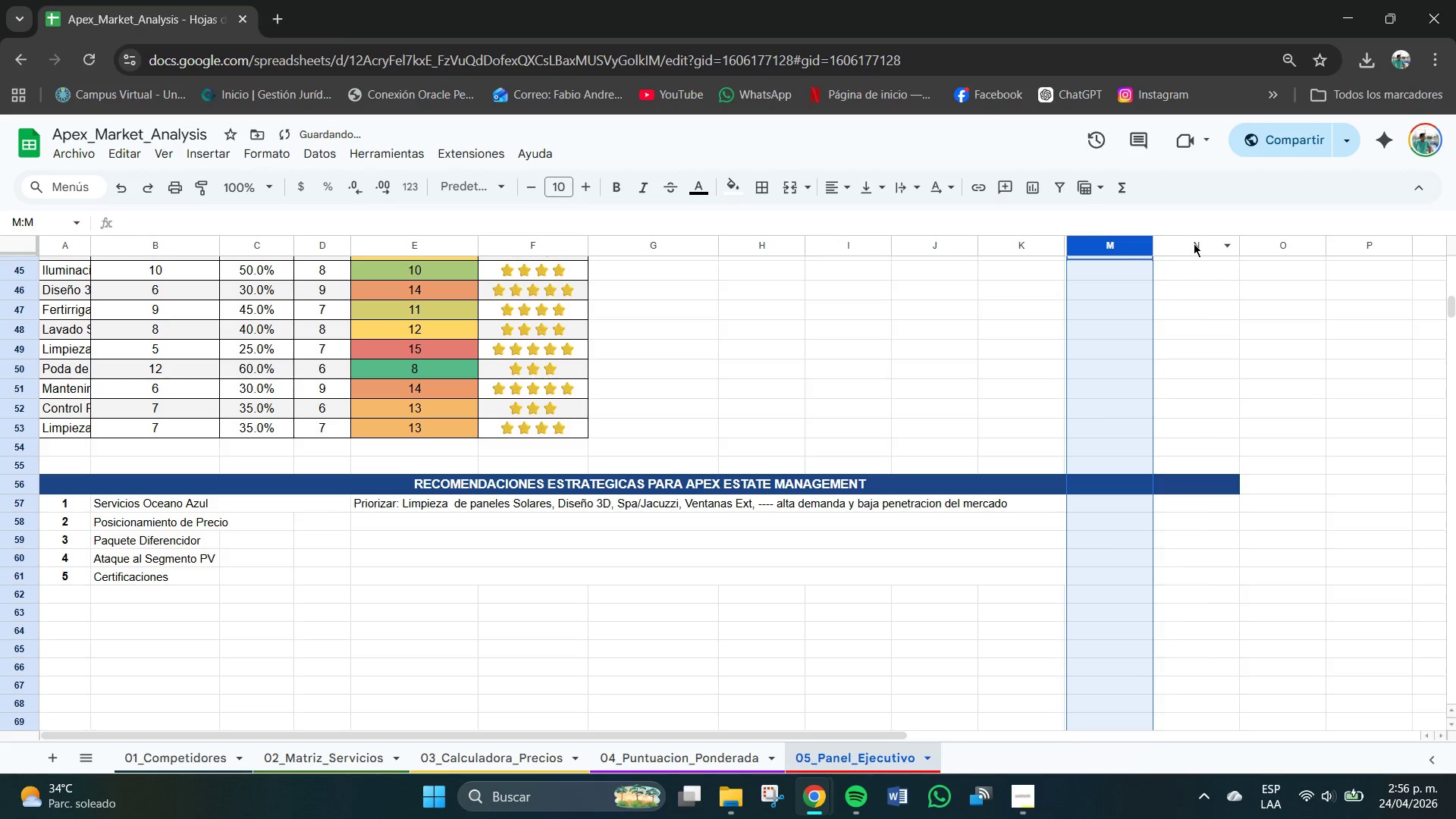 
left_click([1196, 244])
 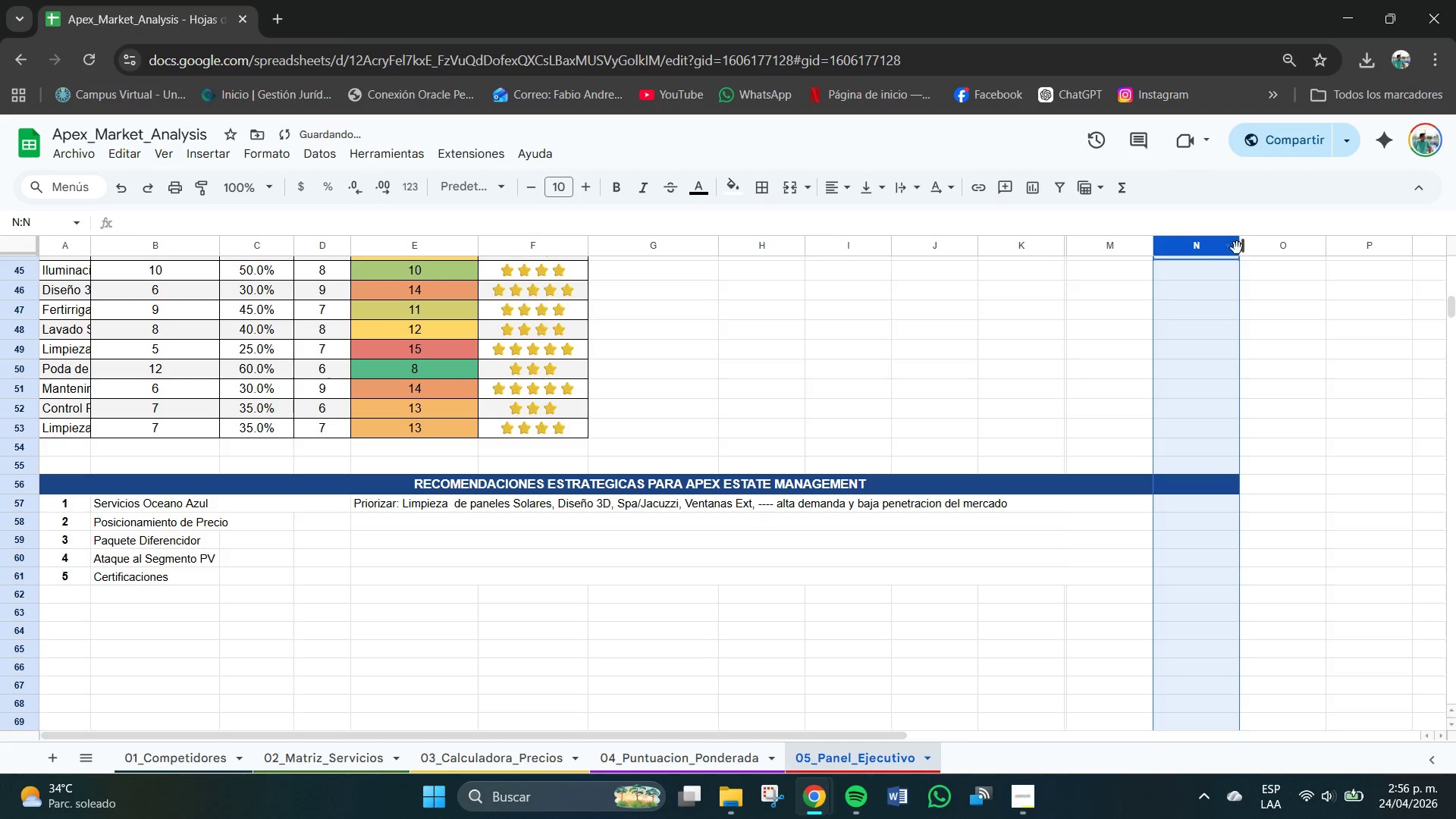 
left_click_drag(start_coordinate=[1240, 243], to_coordinate=[1153, 256])
 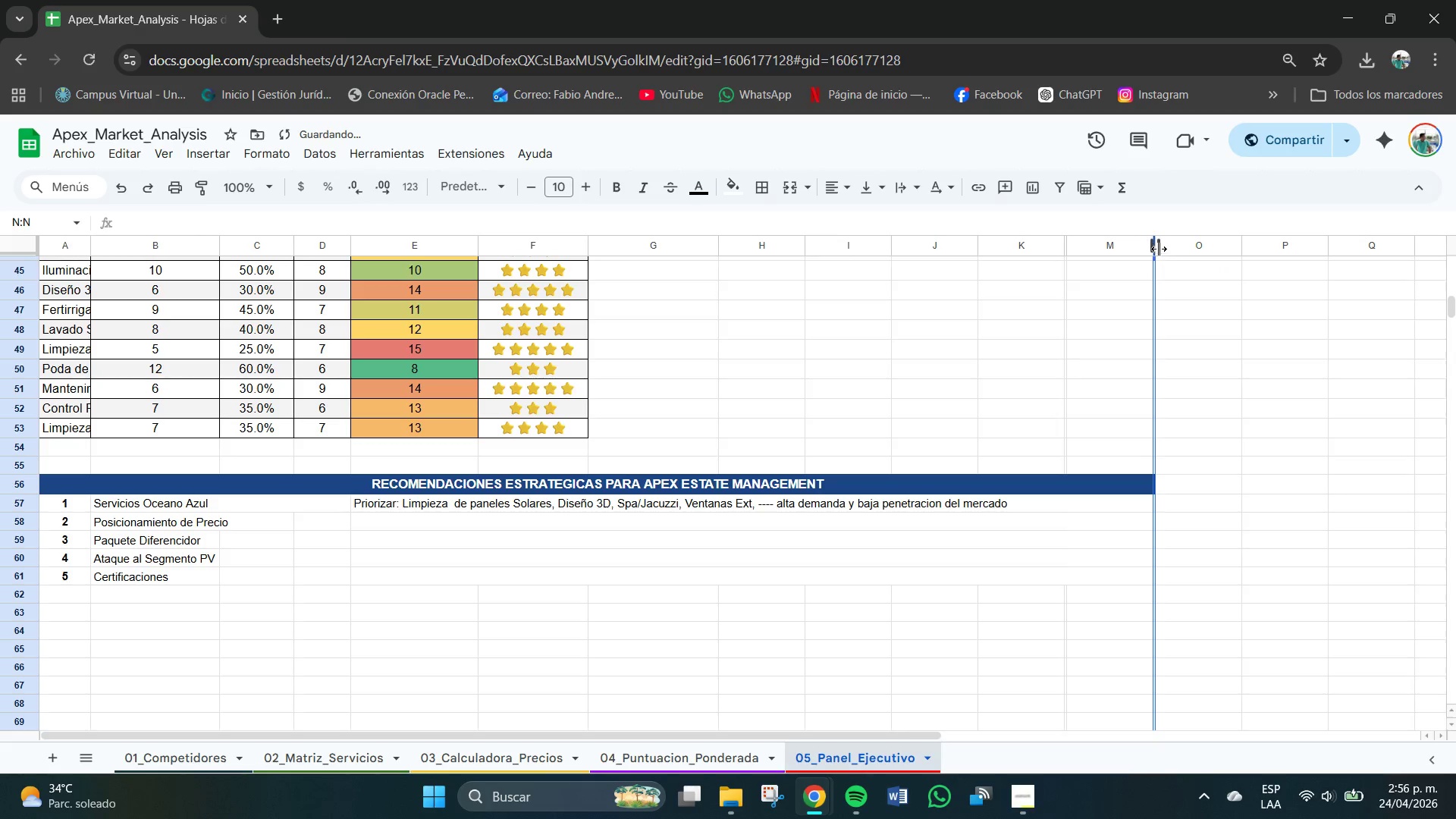 
left_click_drag(start_coordinate=[1159, 249], to_coordinate=[1176, 250])
 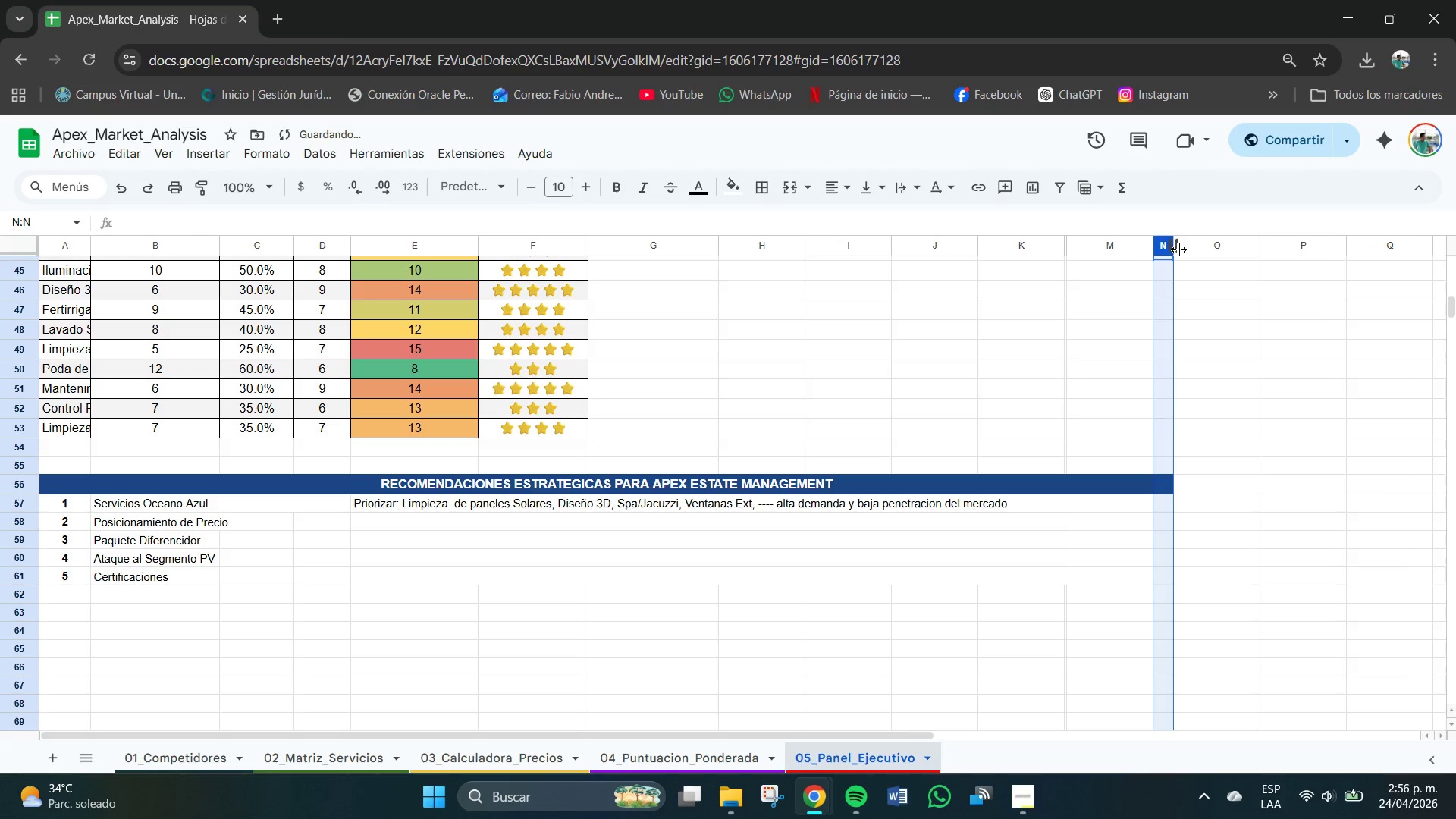 
left_click_drag(start_coordinate=[1178, 249], to_coordinate=[1193, 253])
 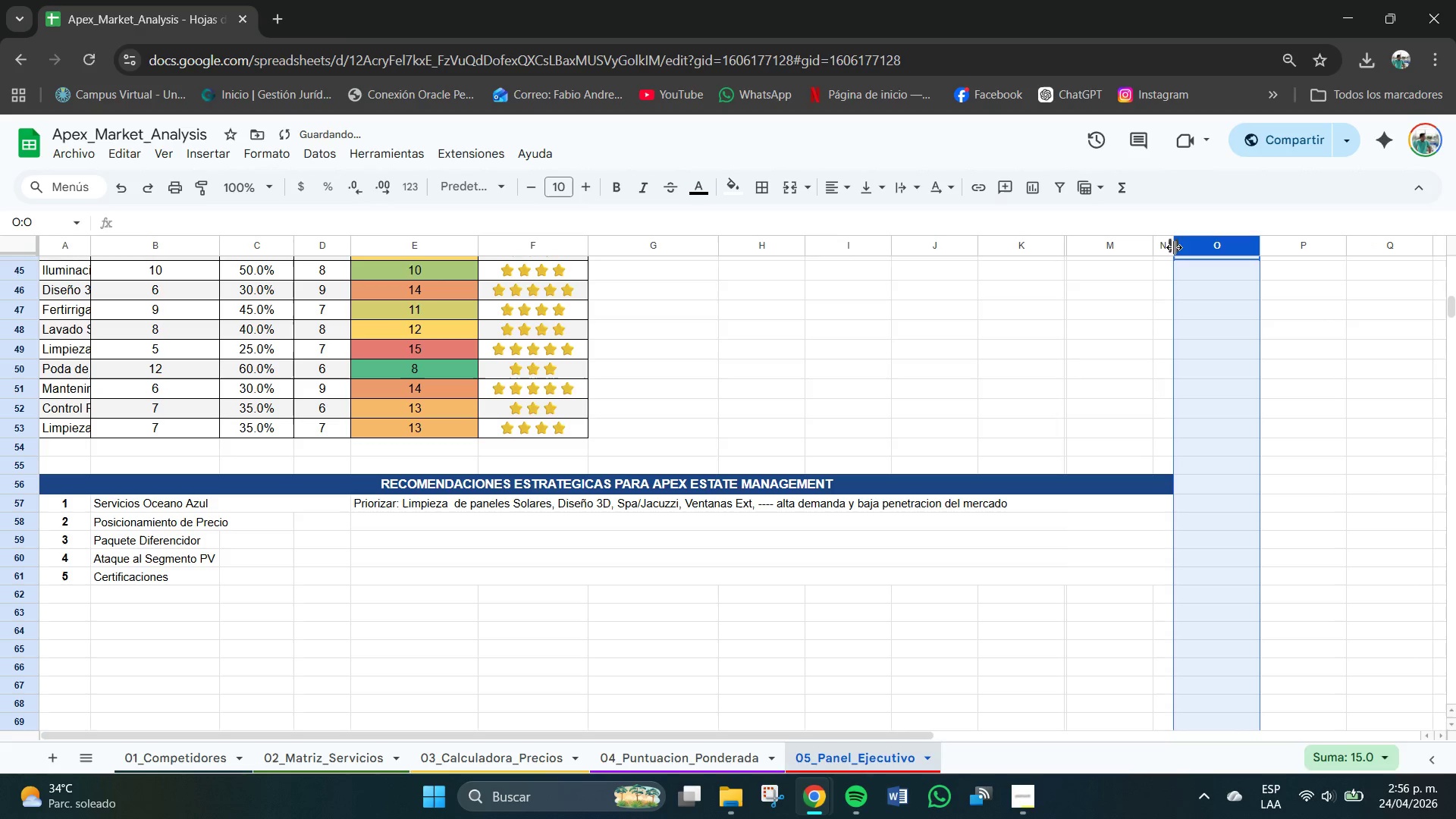 
left_click([1171, 246])
 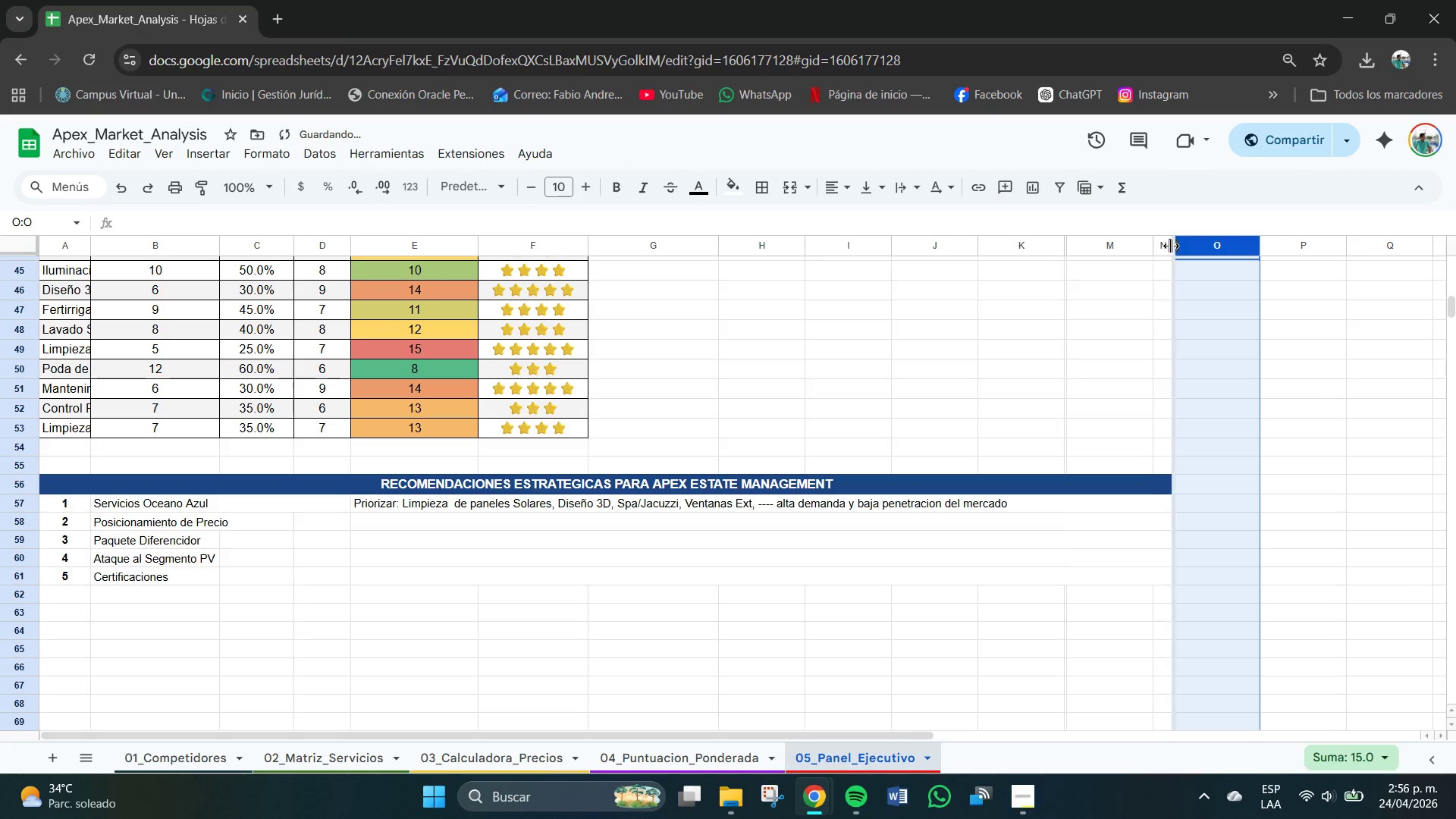 
left_click_drag(start_coordinate=[1171, 246], to_coordinate=[1187, 249])
 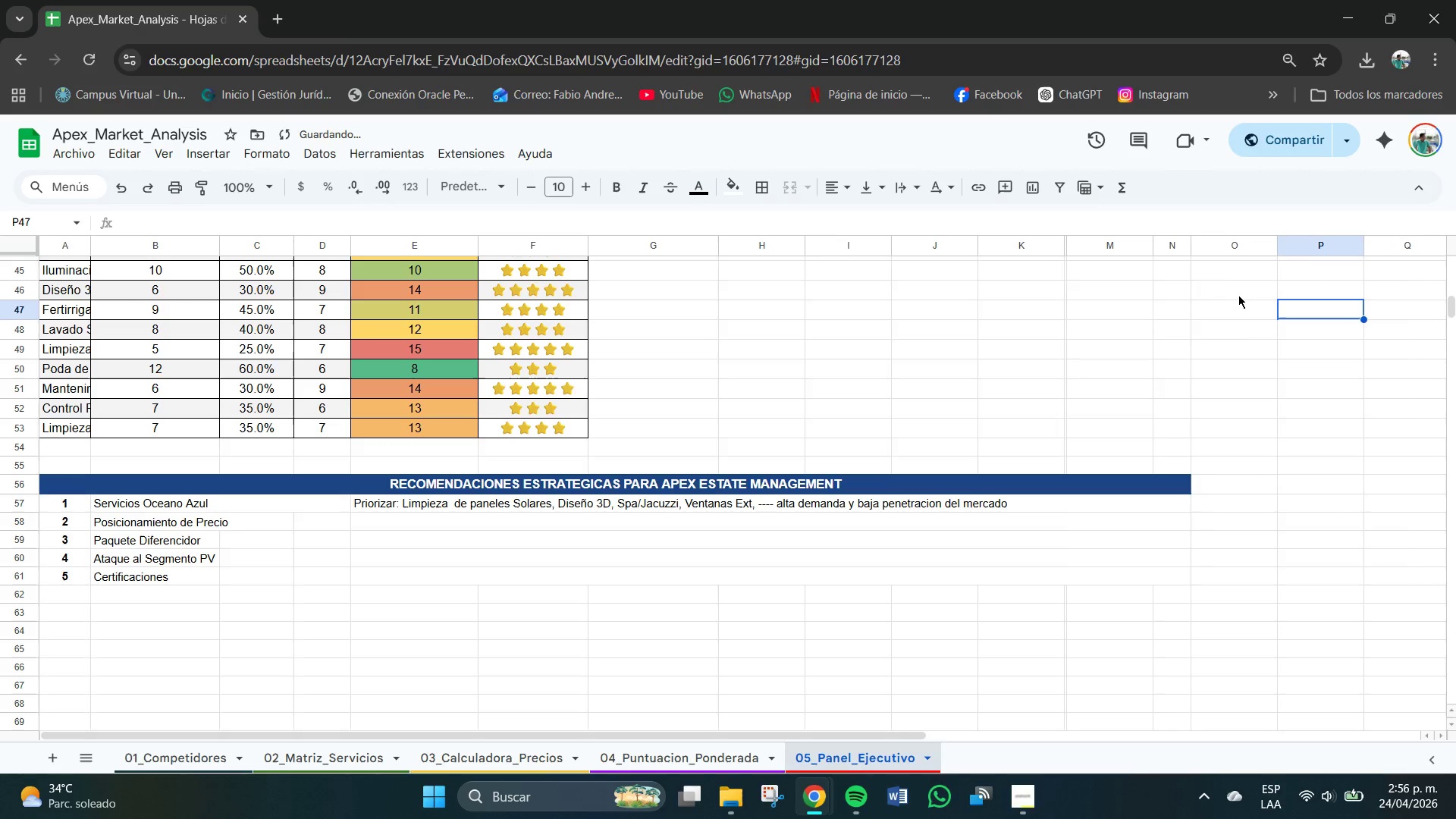 
left_click([1226, 243])
 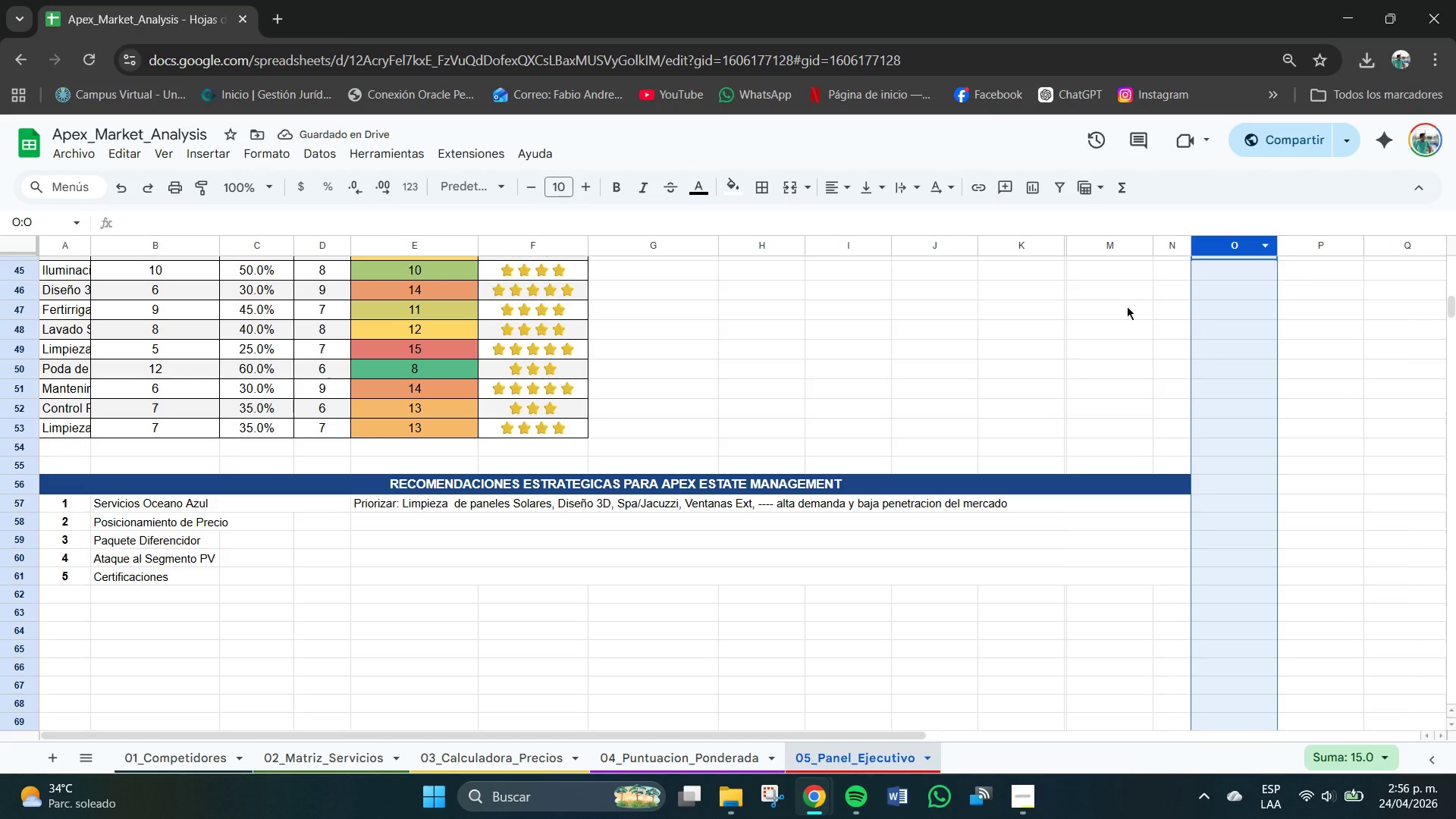 
left_click([1125, 264])
 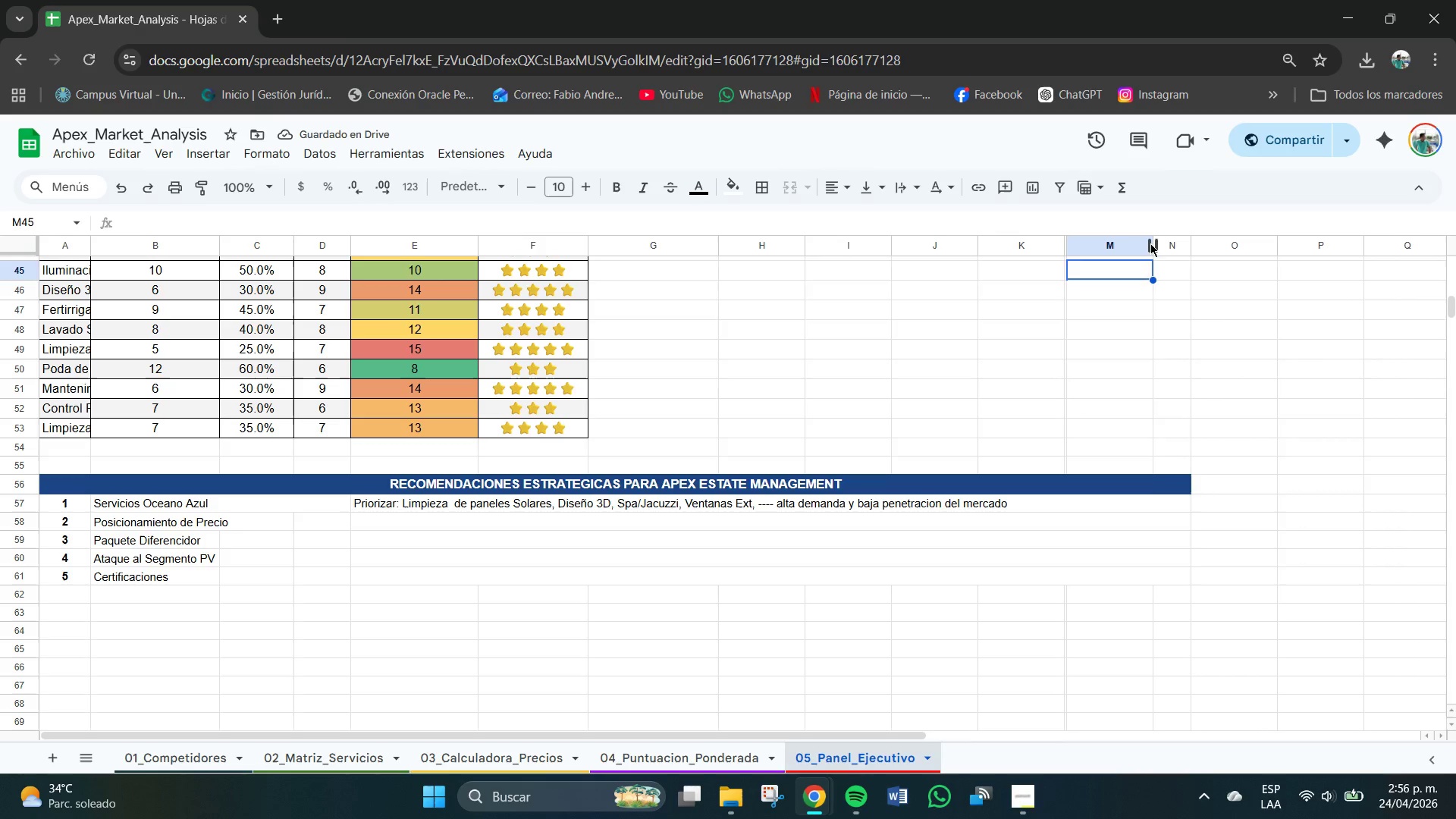 
left_click_drag(start_coordinate=[1152, 243], to_coordinate=[1108, 243])
 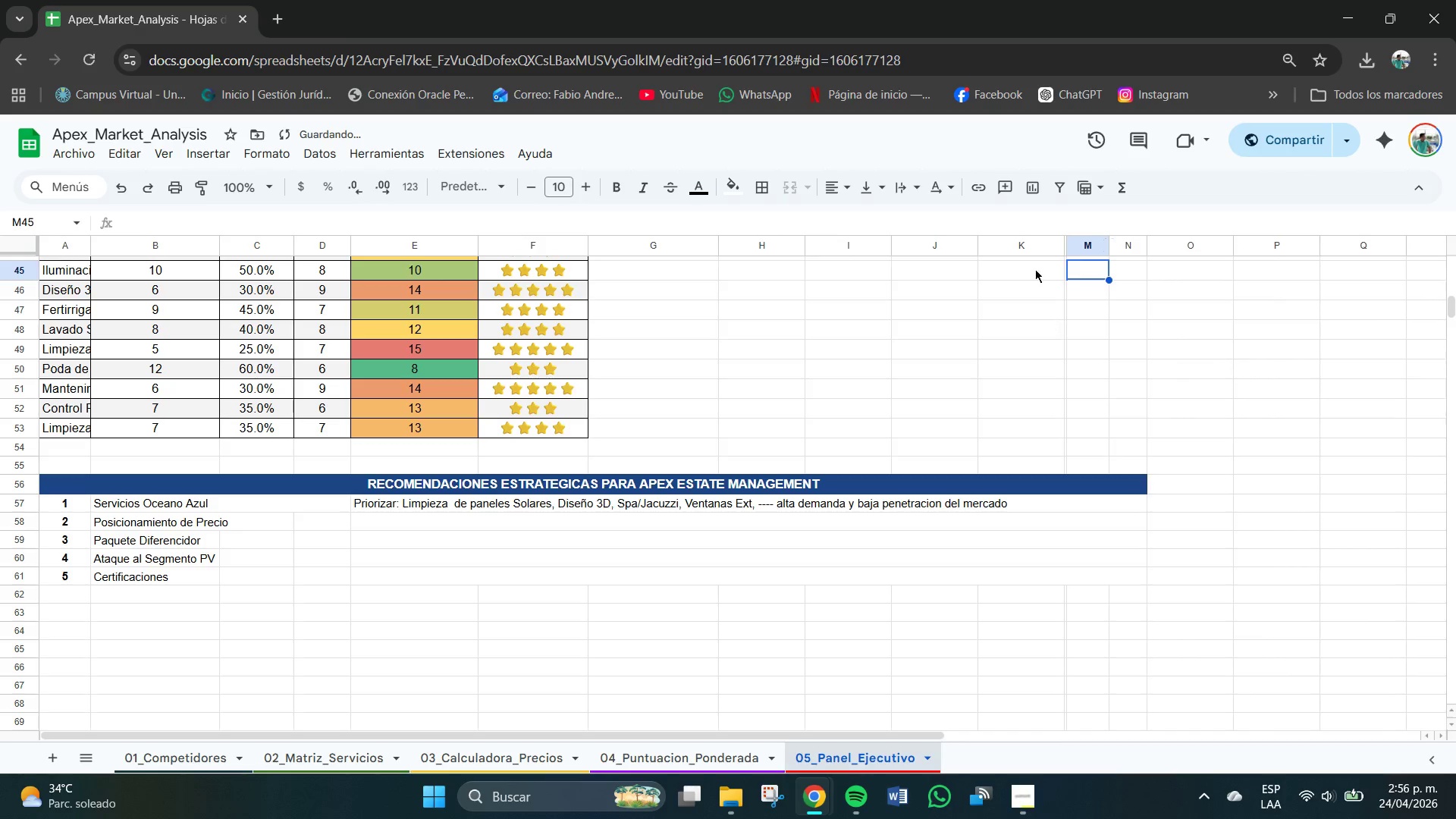 
left_click([1042, 249])
 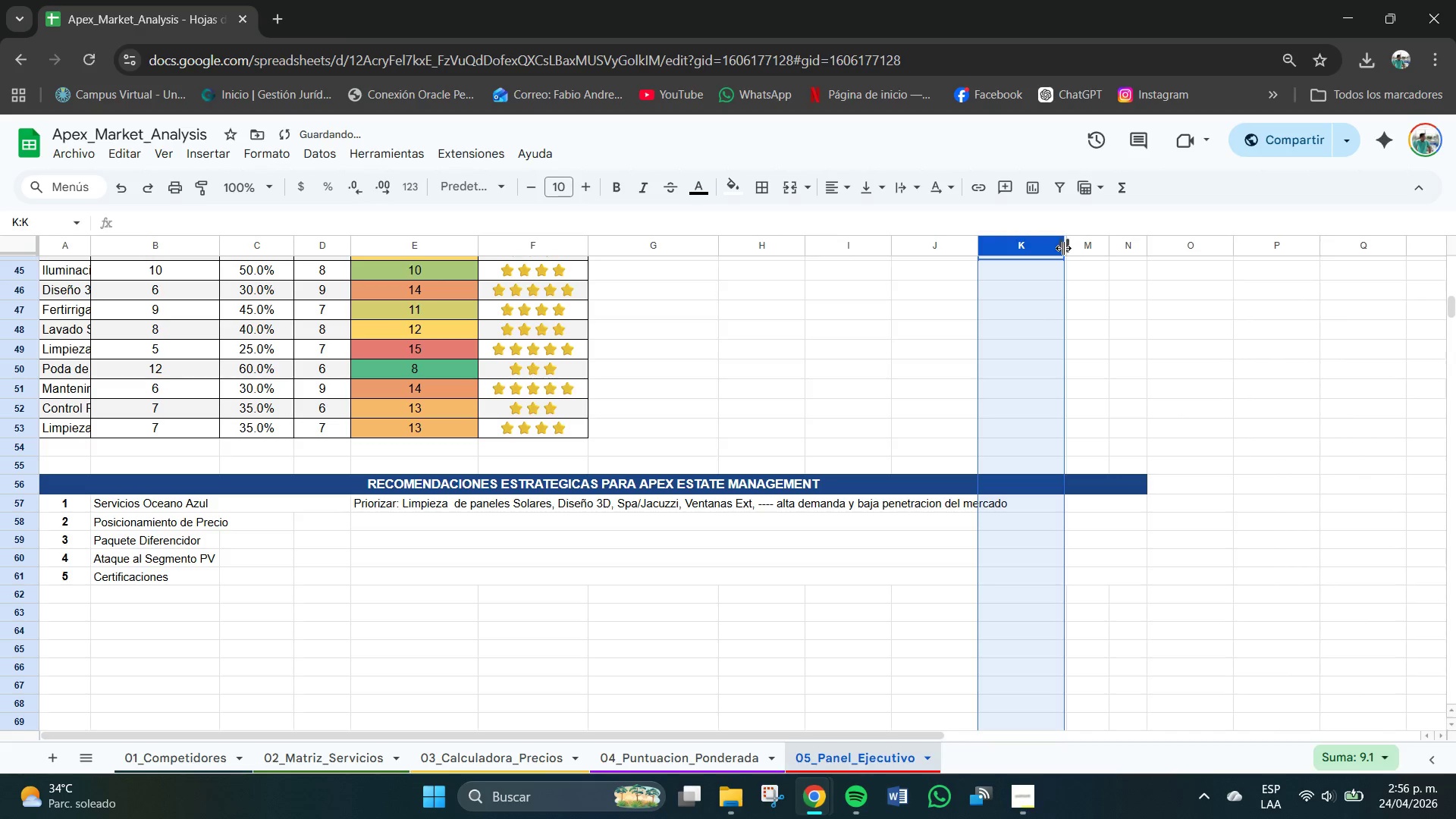 
left_click_drag(start_coordinate=[1063, 248], to_coordinate=[1021, 248])
 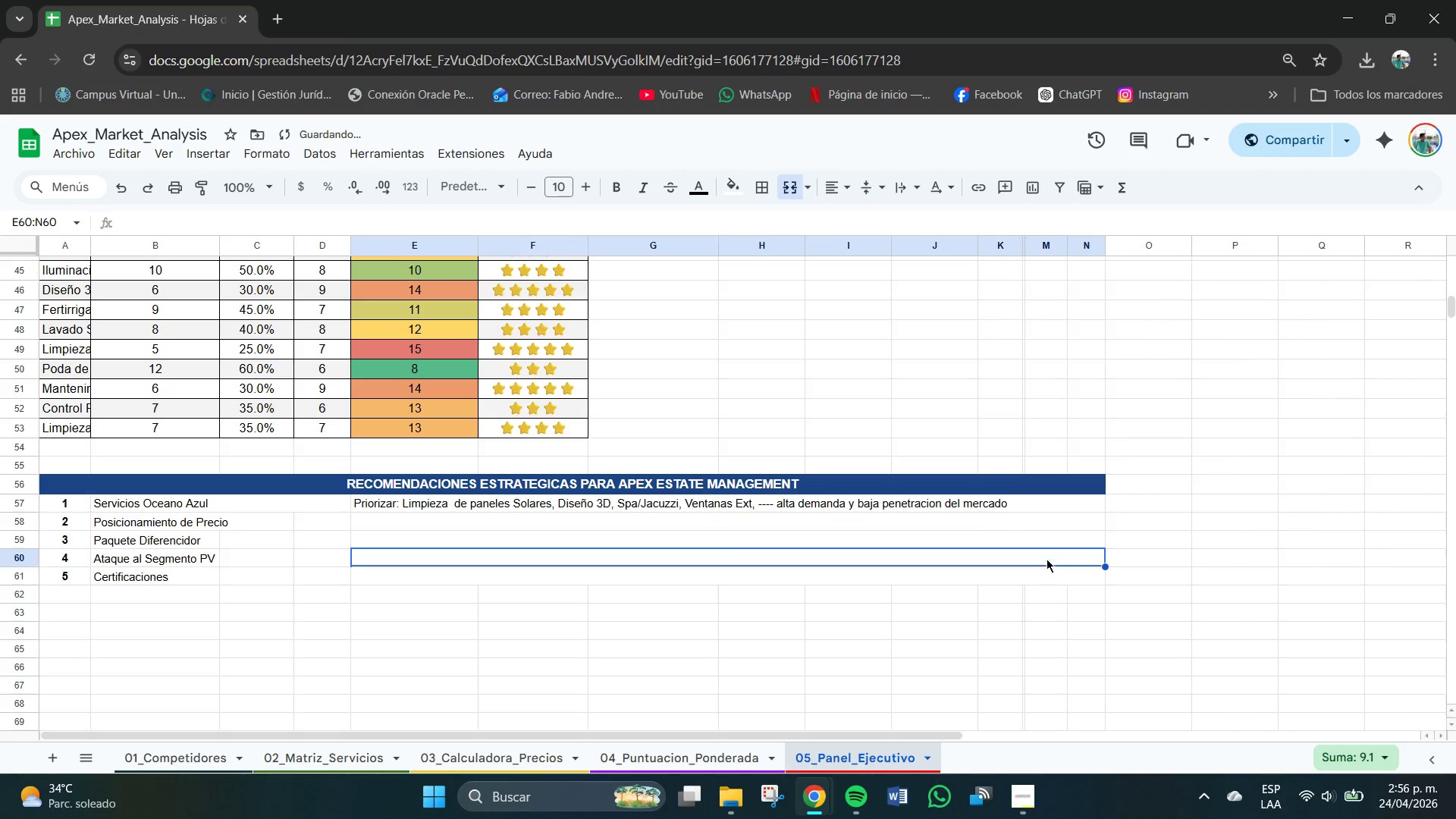 
double_click([1010, 507])
 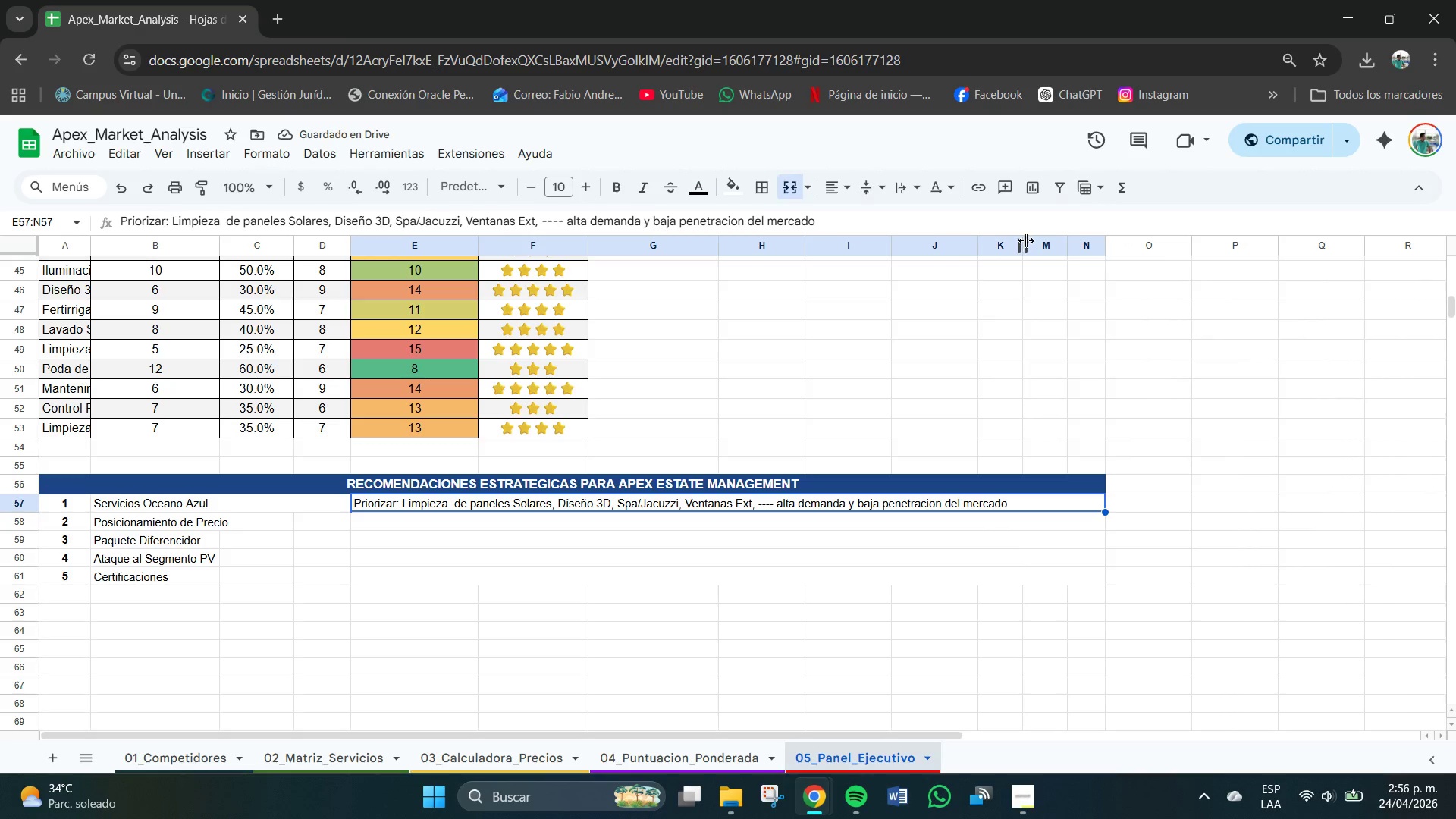 
left_click_drag(start_coordinate=[1027, 243], to_coordinate=[1048, 248])
 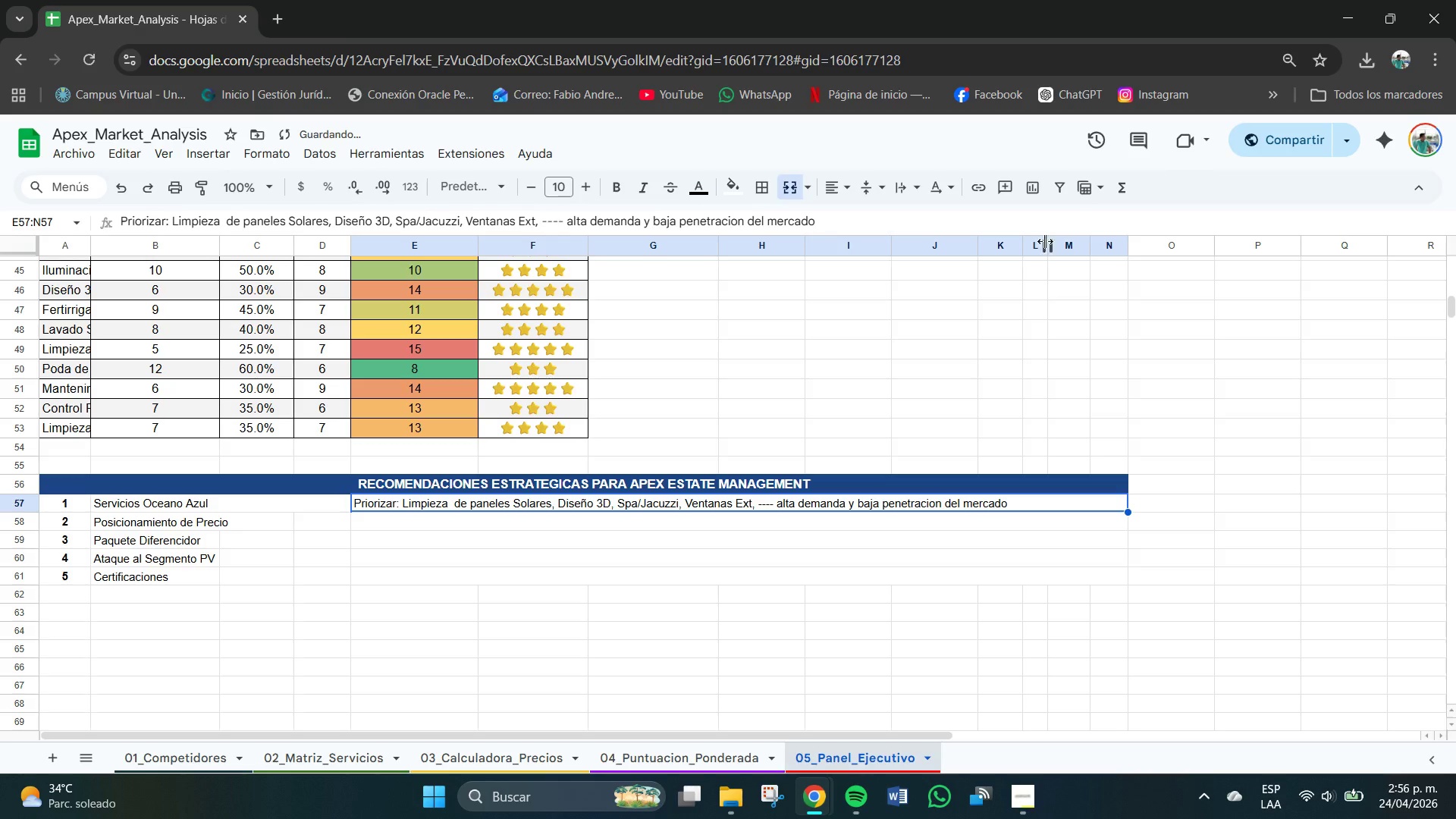 
left_click_drag(start_coordinate=[1048, 243], to_coordinate=[1059, 246])
 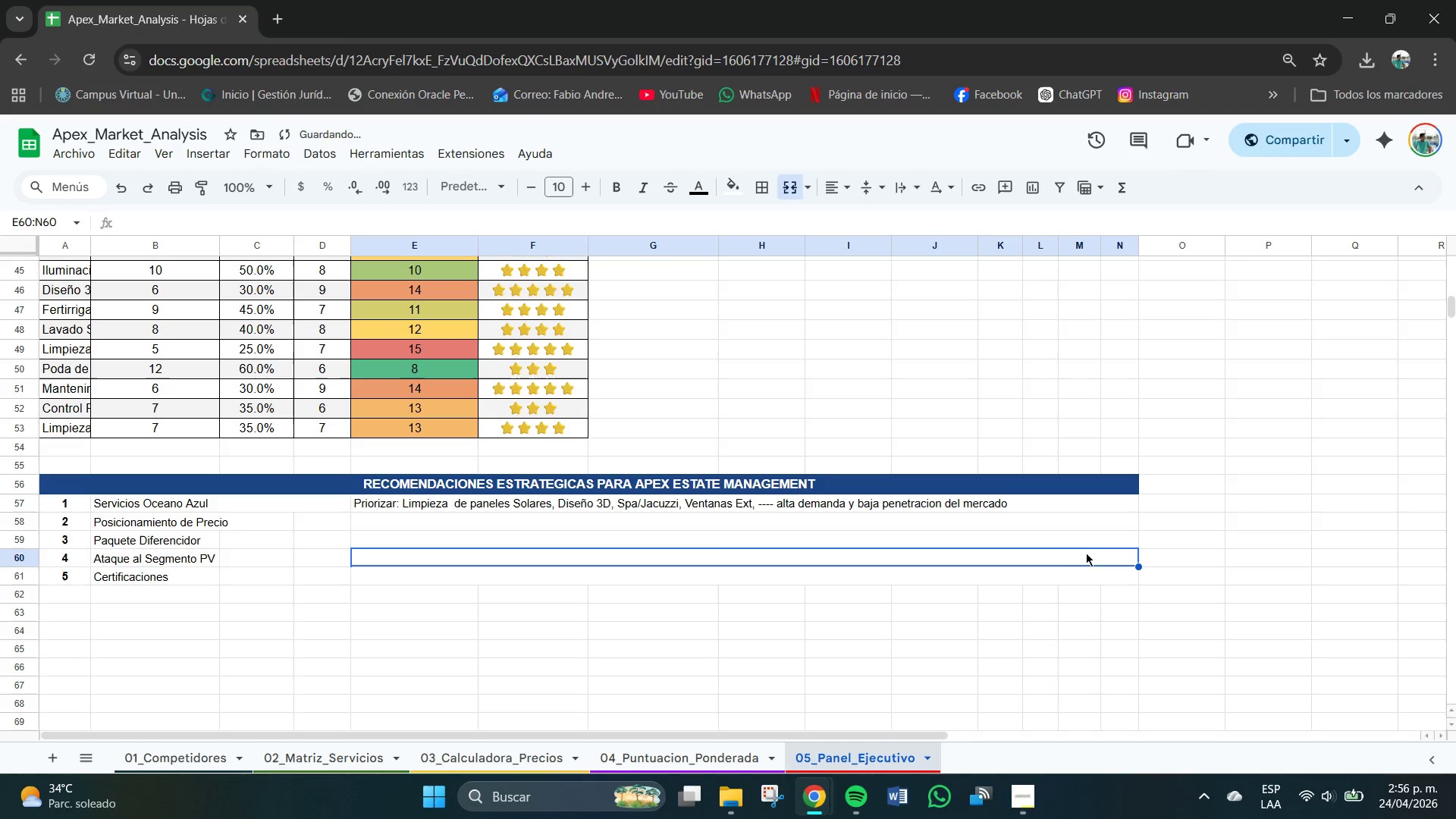 
double_click([1000, 493])
 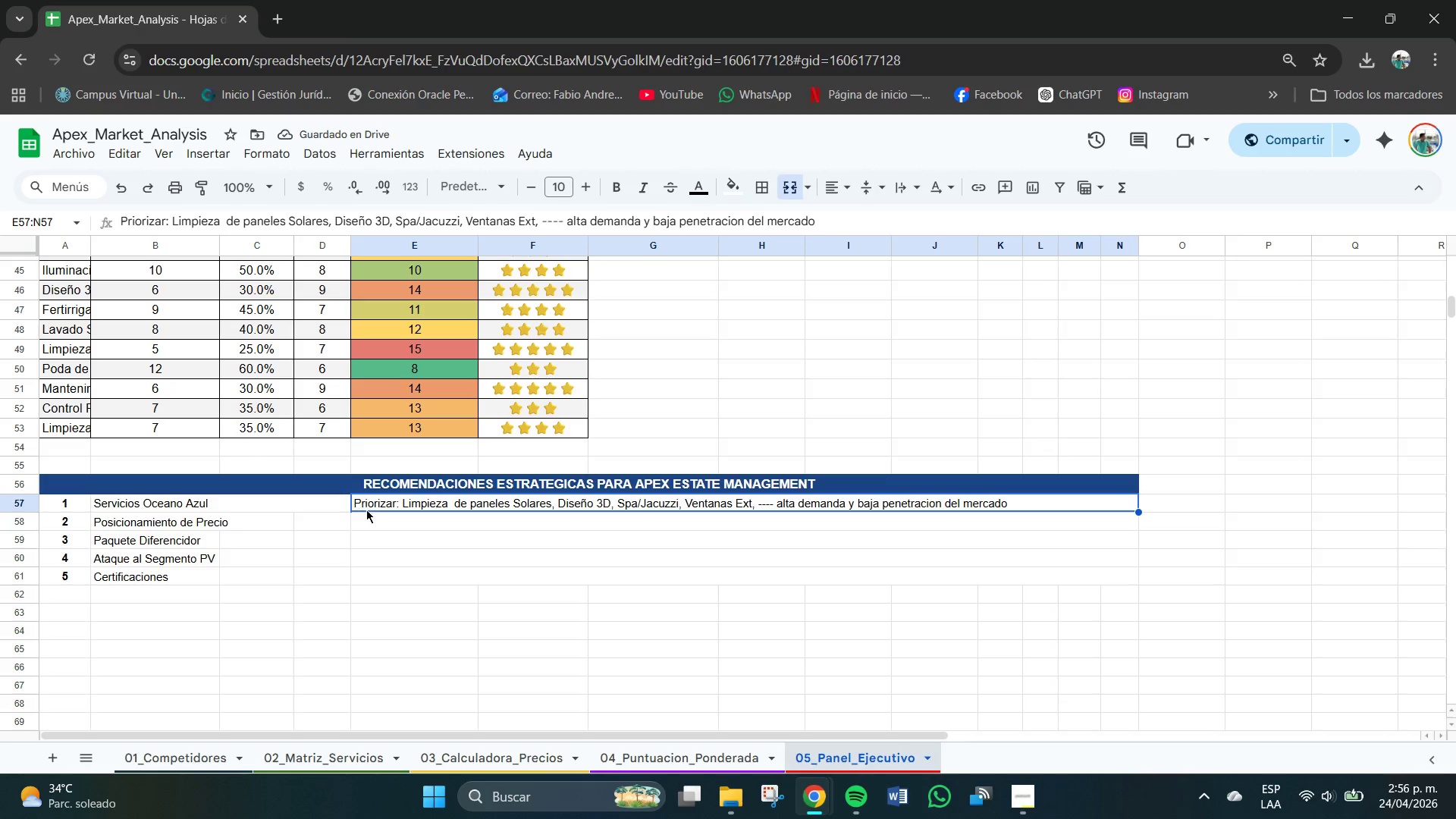 
left_click([380, 520])
 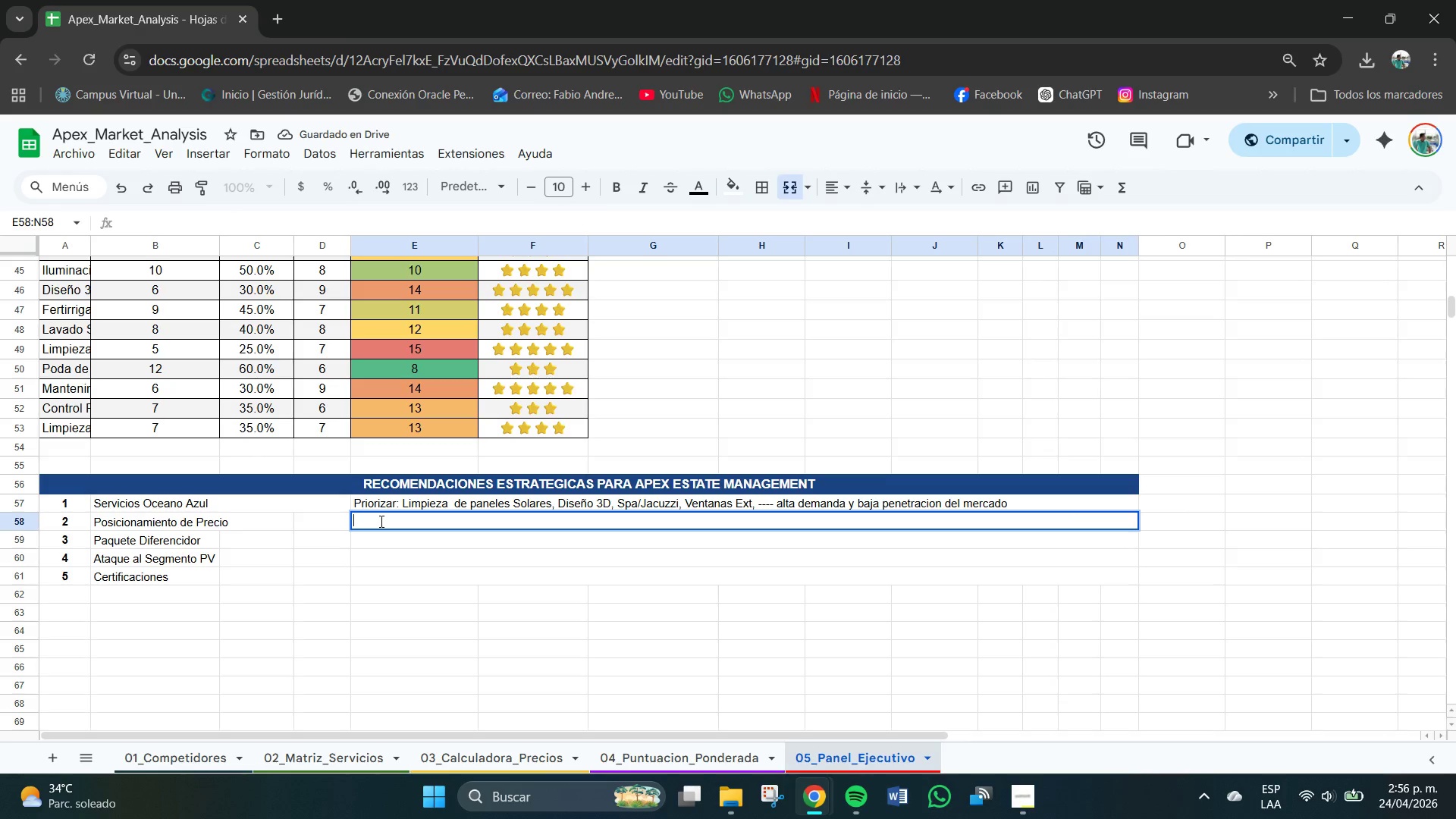 
type(Pos)
key(Backspace)
type(sicionar IPS entre 65.8)
key(Backspace)
type(80)
key(Backspace)
key(Backspace)
key(Backspace)
type(-80 *R)
key(Backspace)
type(rano)
key(Backspace)
type(go ultra )
key(Backspace)
type(- primium)
key(Backspace)
key(Backspace)
key(Backspace)
key(Backspace)
key(Backspace)
type(emium justificado por paquete integralk)
key(Backspace)
key(Backspace)
type(l( )
key(Backspace)
type(. su)
key(Backspace)
key(Backspace)
type(Supera a pi)
key(Backspace)
key(Backspace)
type(Pinnacle en valor percibido )
 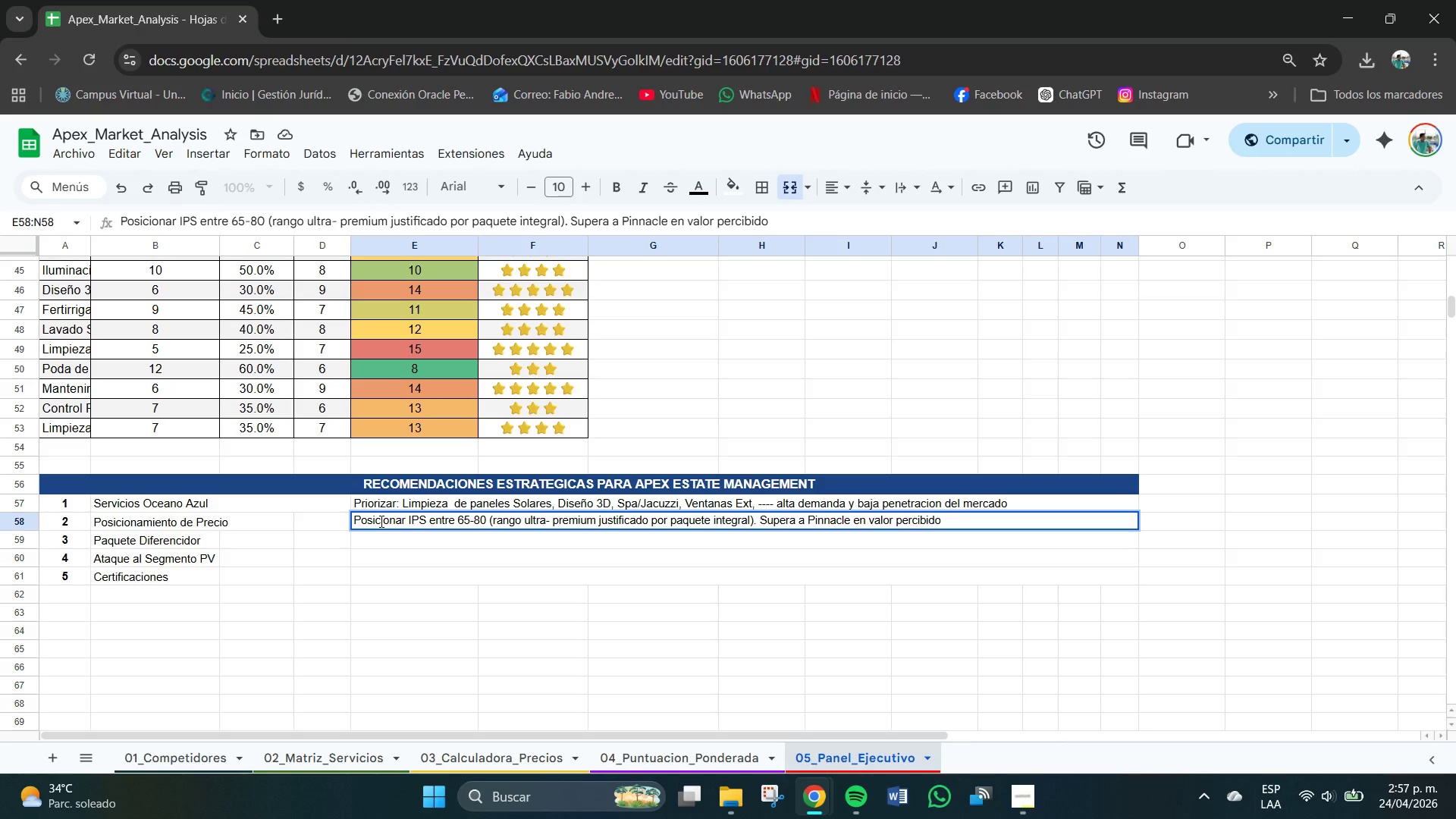 
key(Enter)
 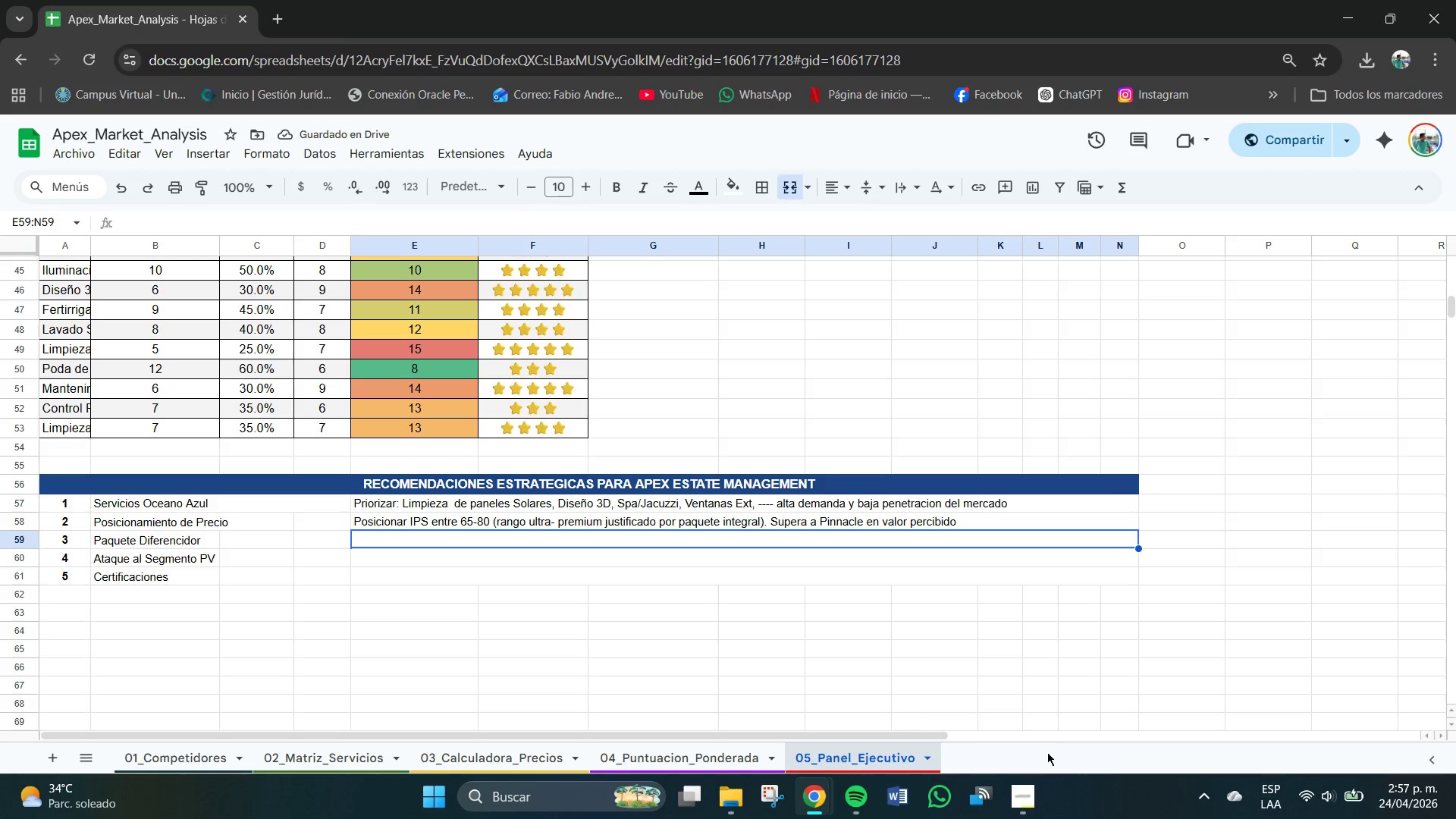 
left_click([1029, 811])